 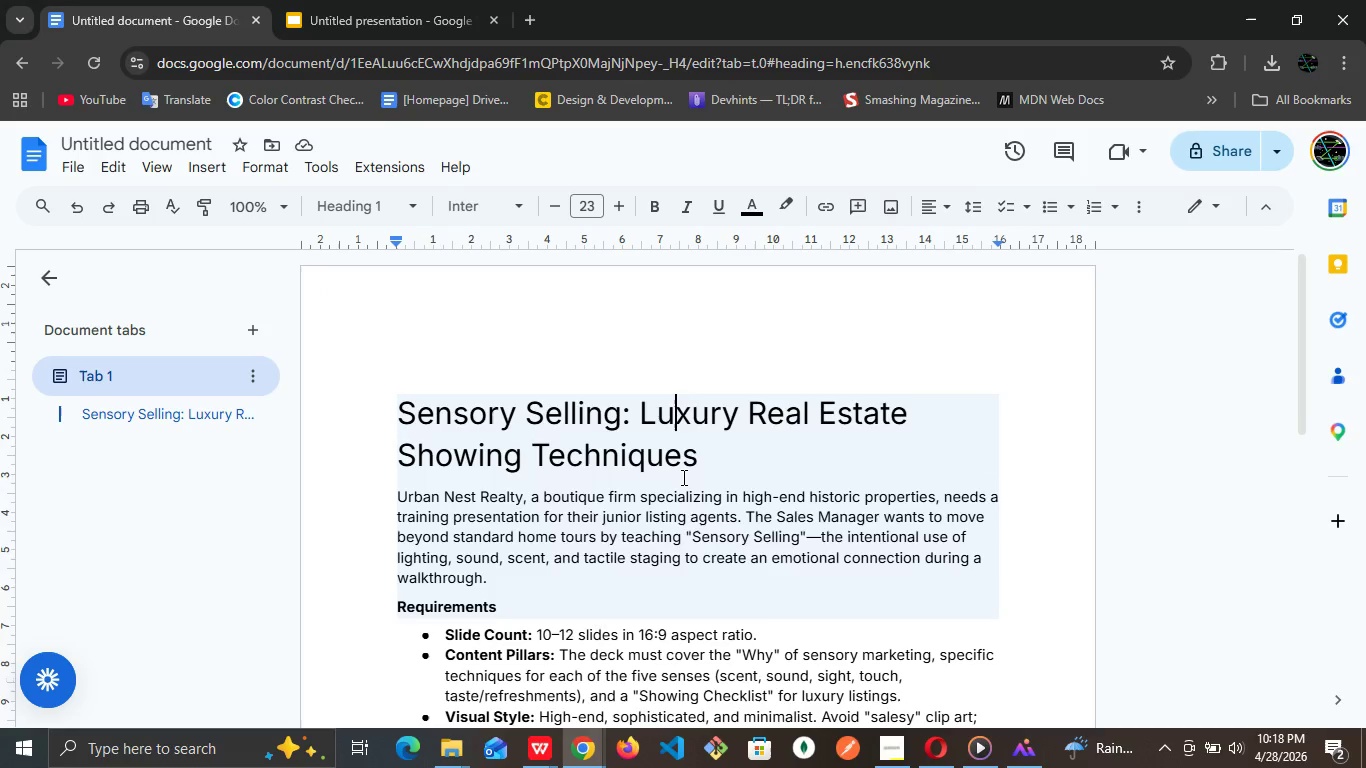 
left_click([682, 477])
 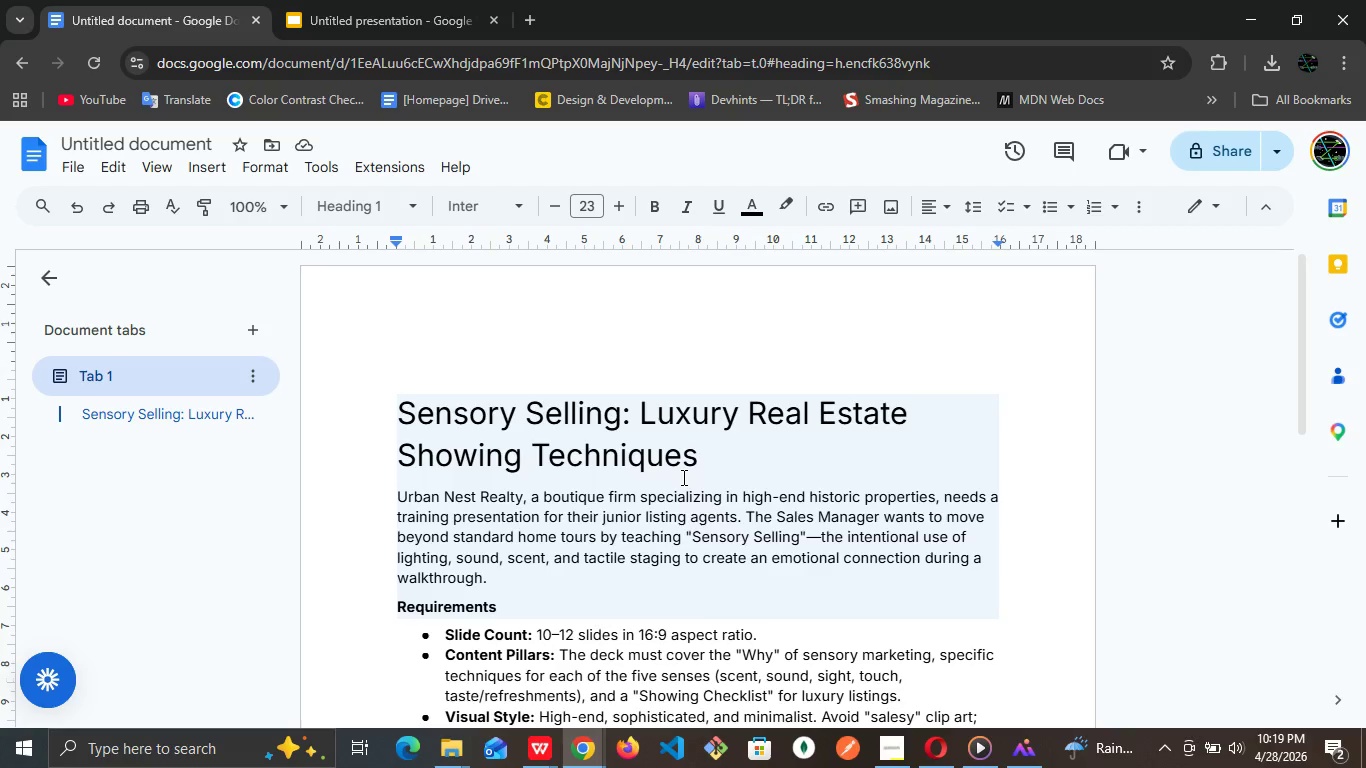 
wait(23.74)
 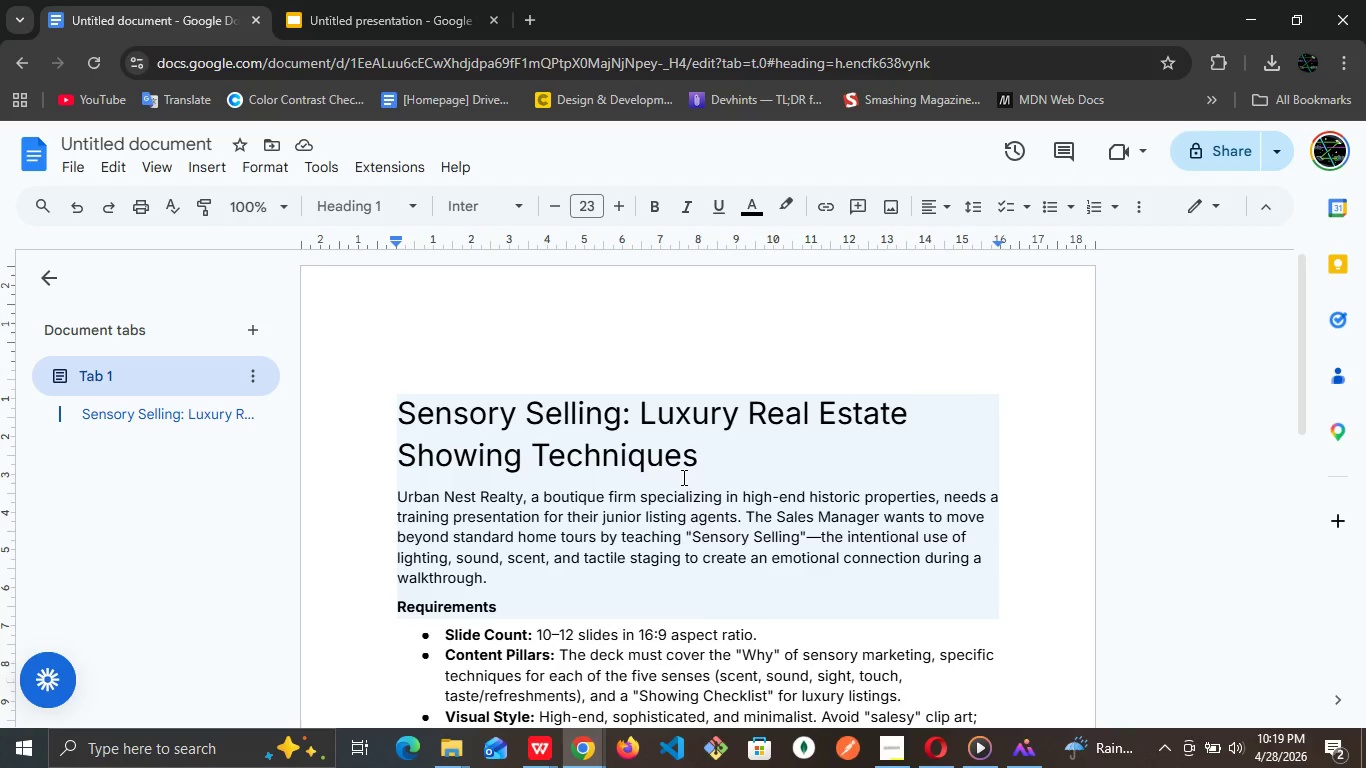 
left_click([715, 559])
 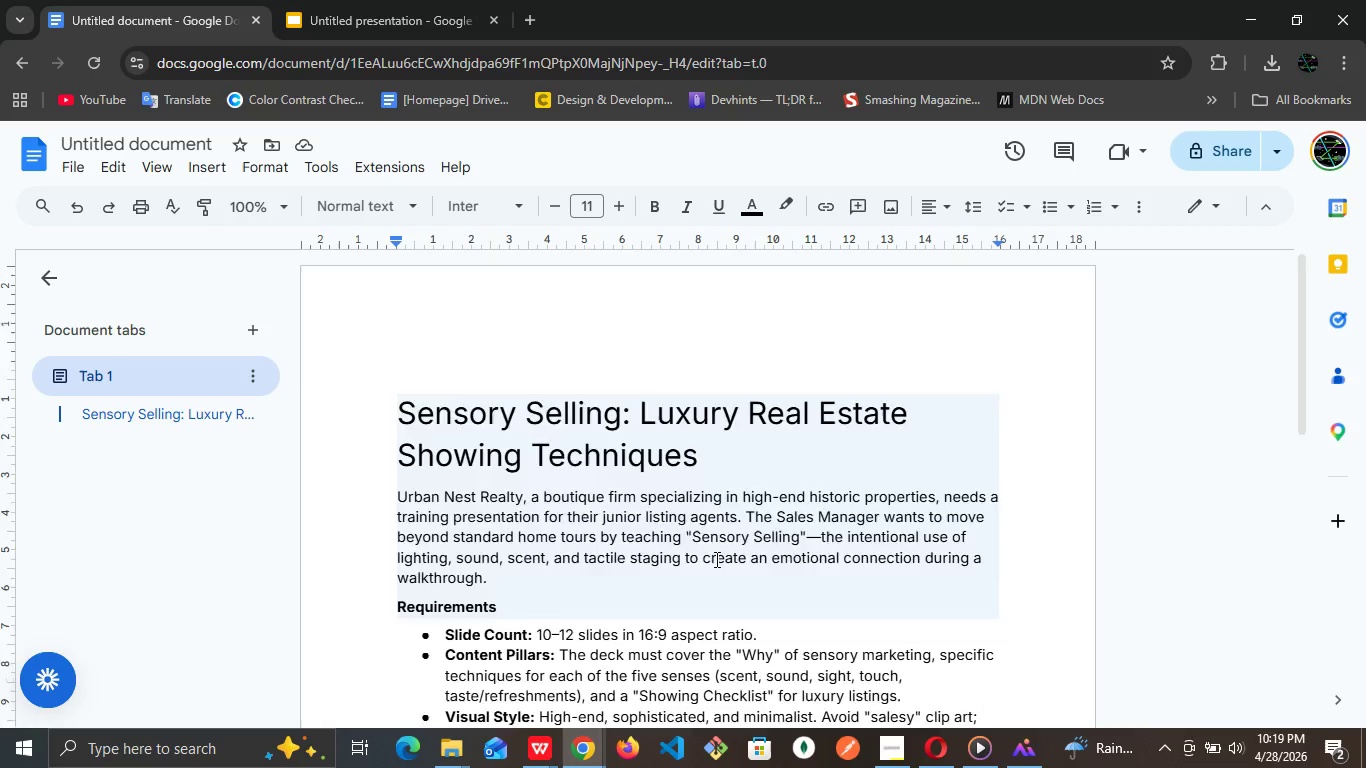 
scroll: coordinate [715, 559], scroll_direction: down, amount: 1.0
 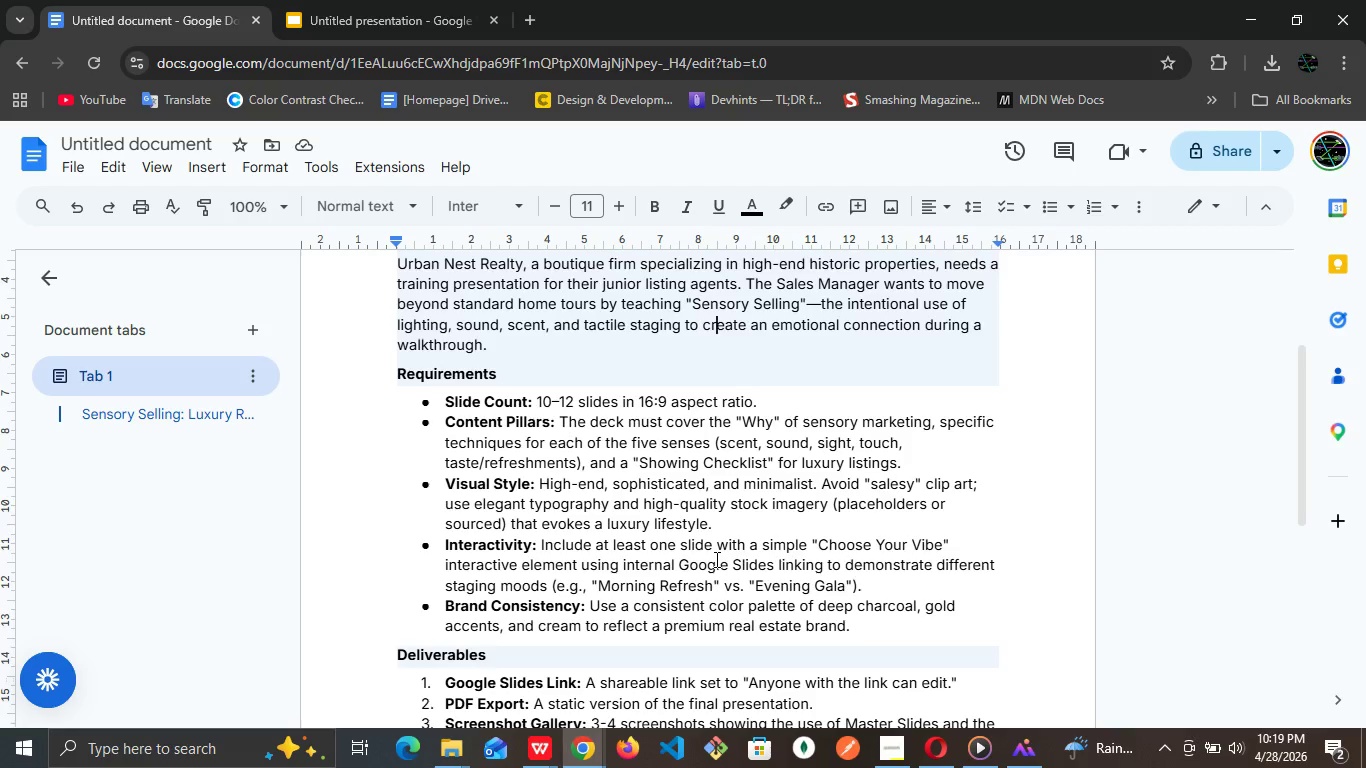 
wait(10.67)
 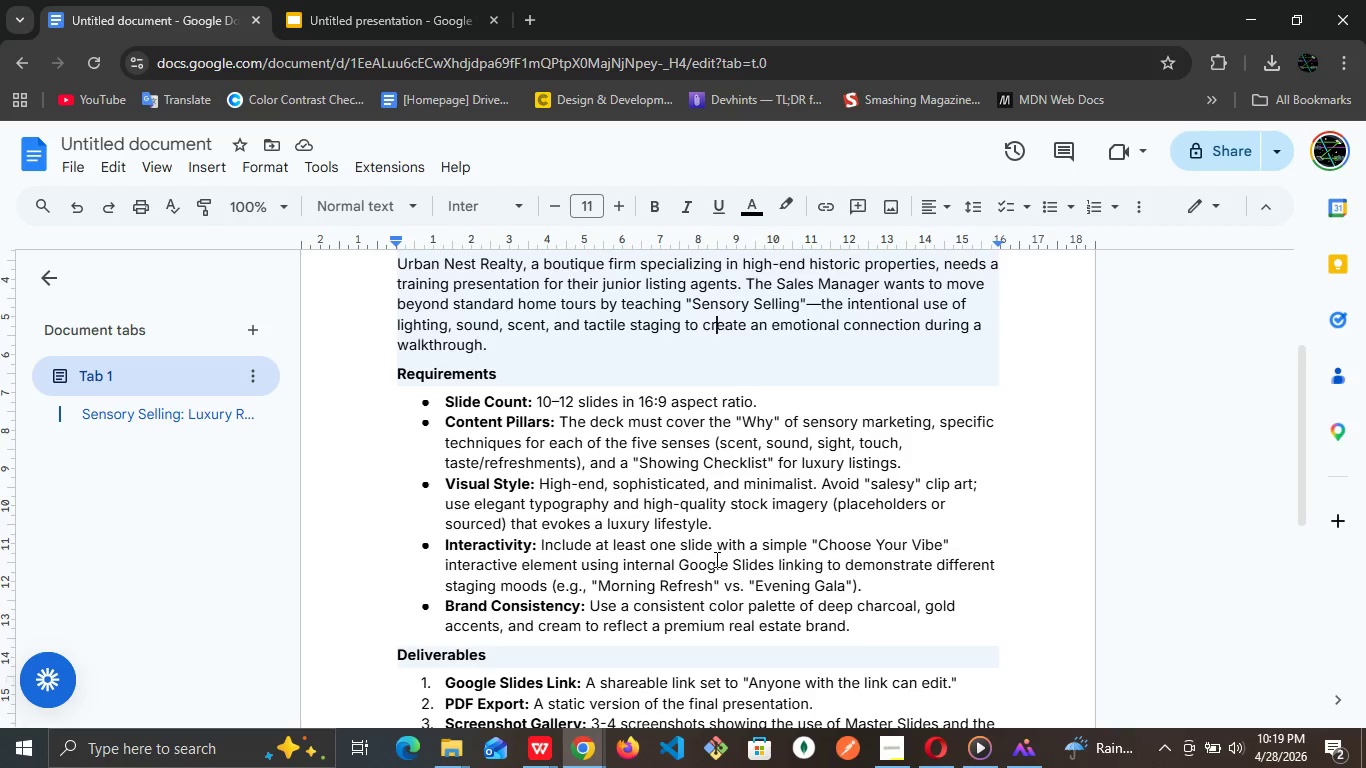 
left_click([703, 554])
 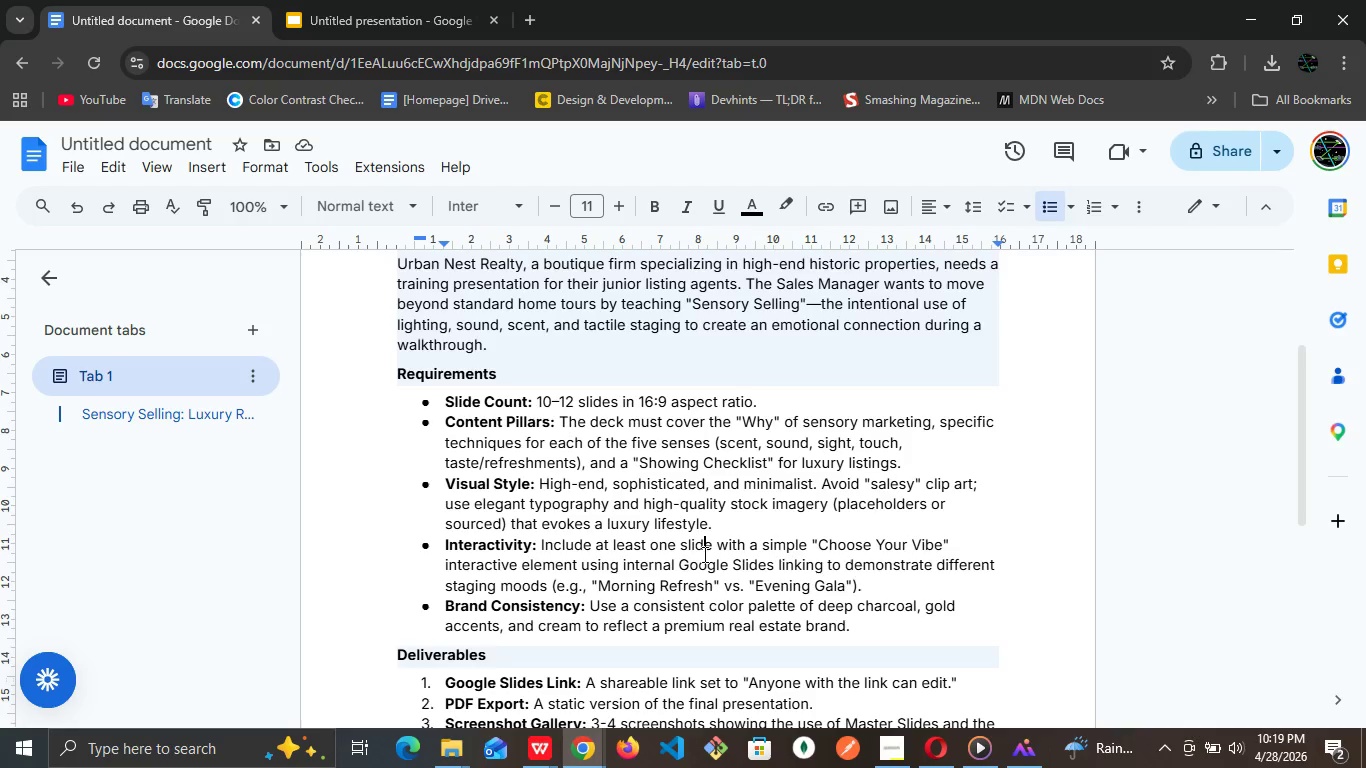 
wait(21.14)
 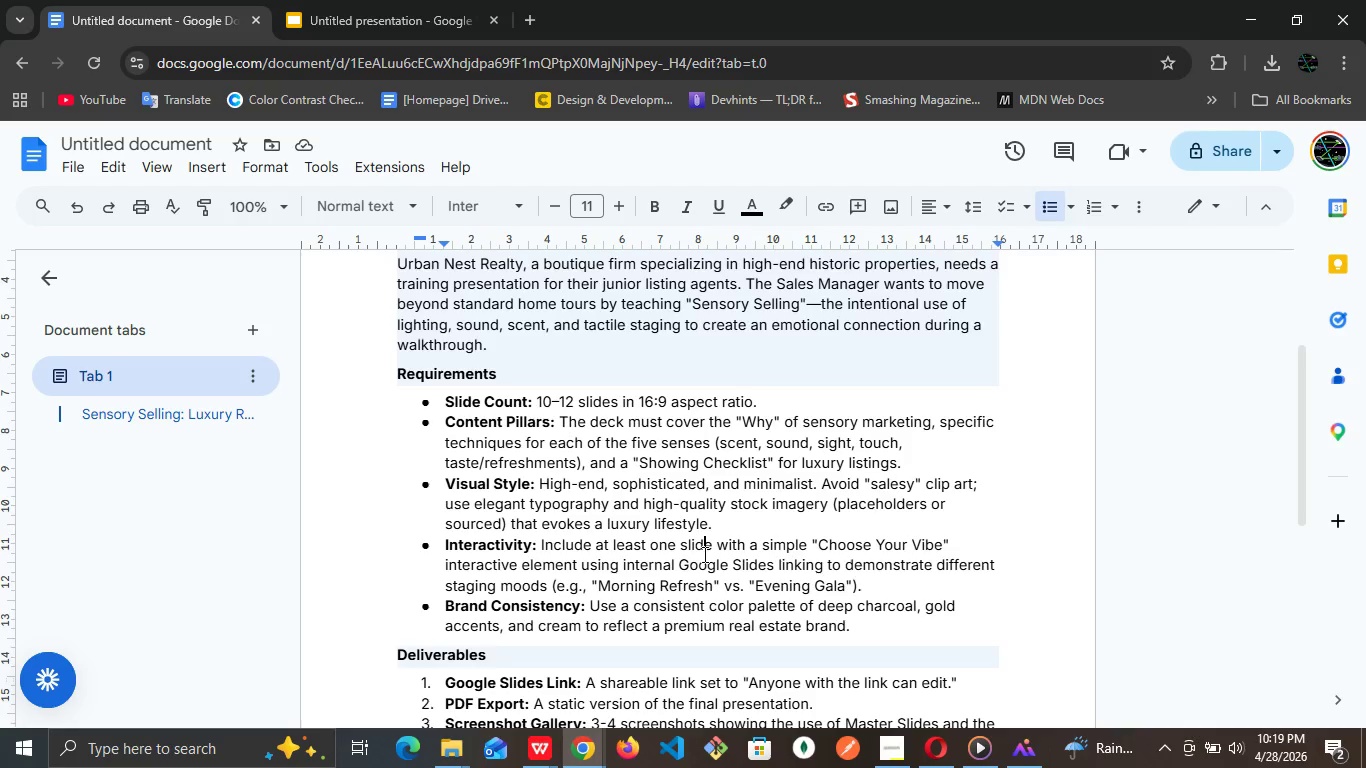 
left_click([724, 580])
 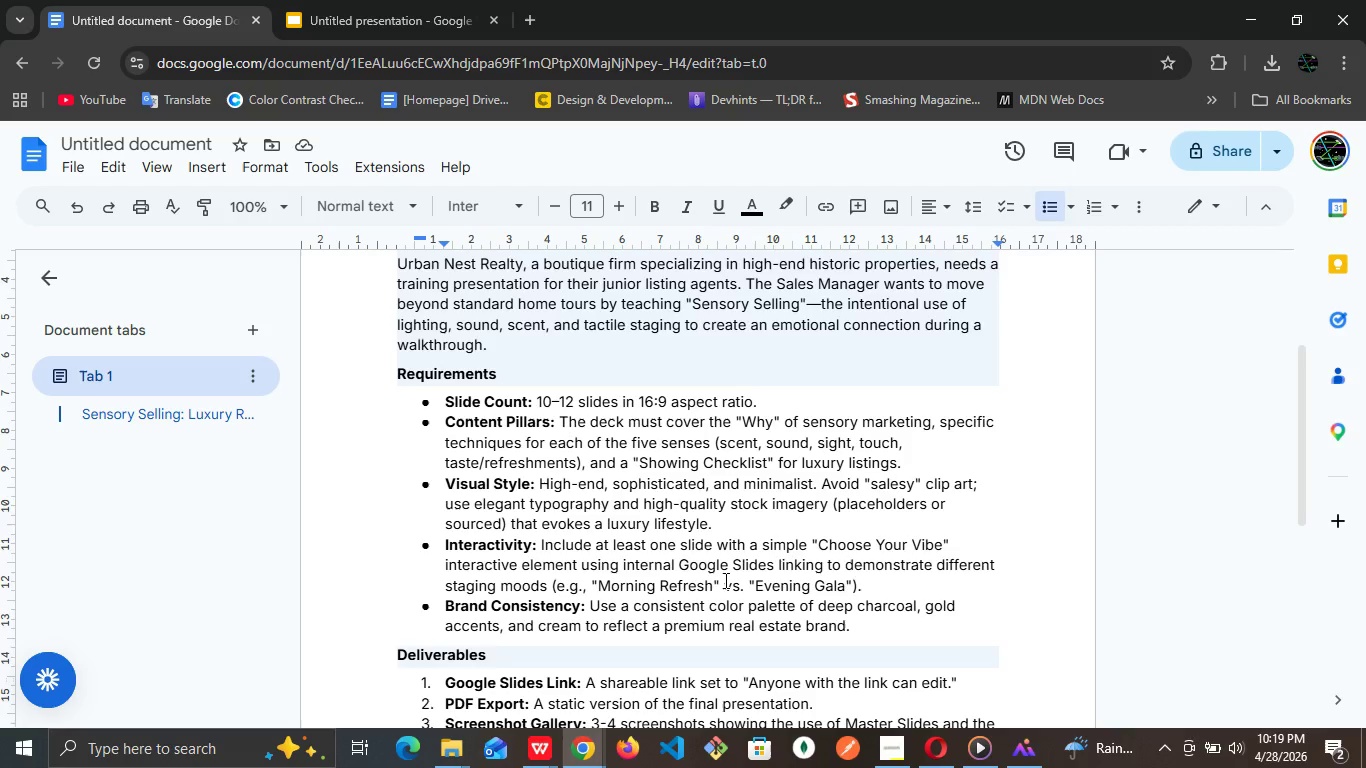 
wait(12.67)
 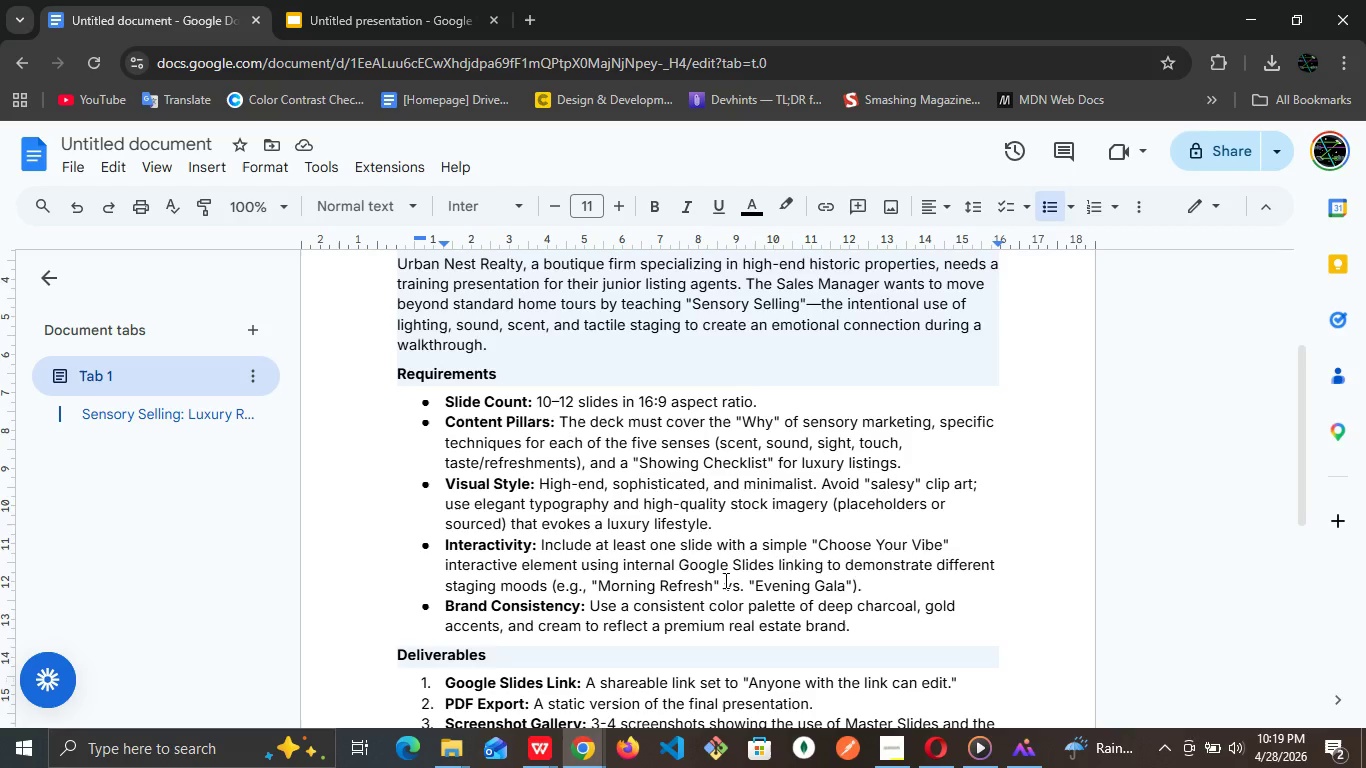 
scroll: coordinate [724, 580], scroll_direction: down, amount: 1.0
 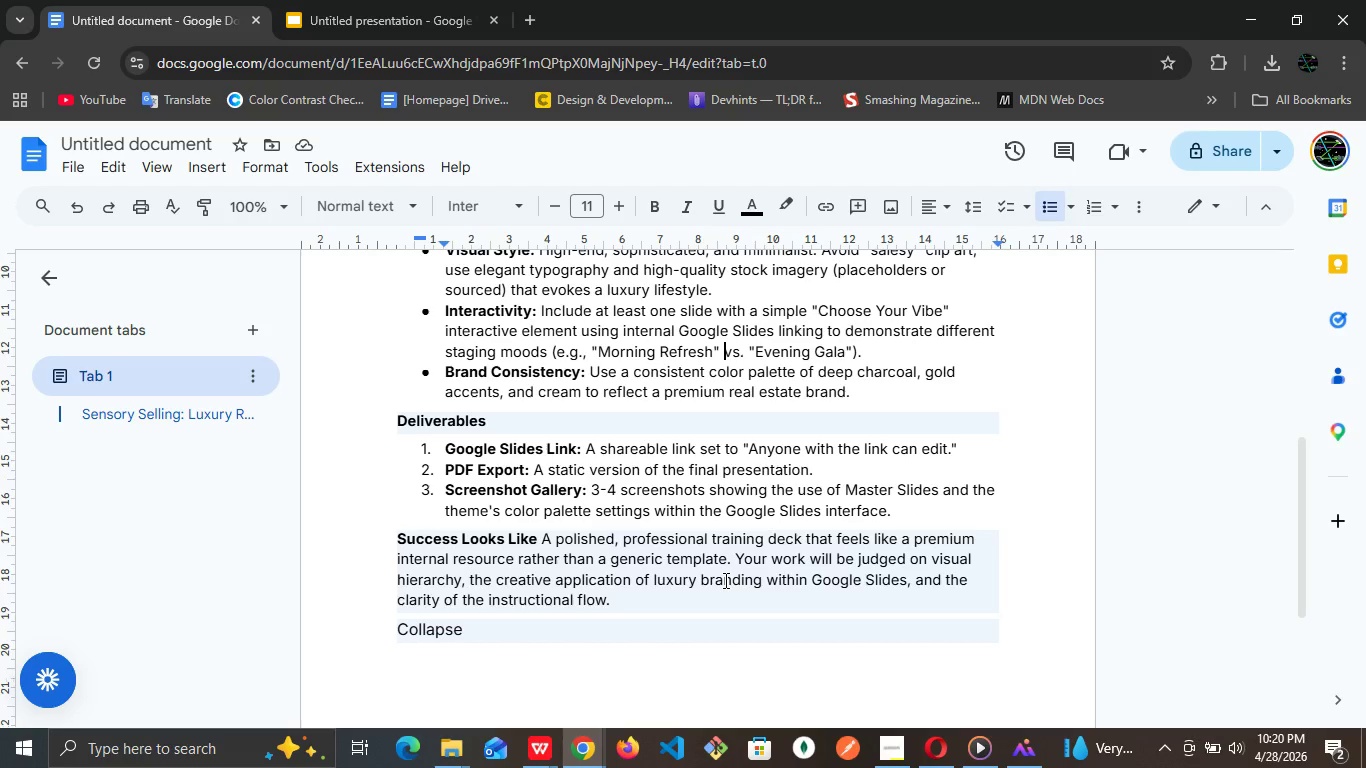 
wait(17.06)
 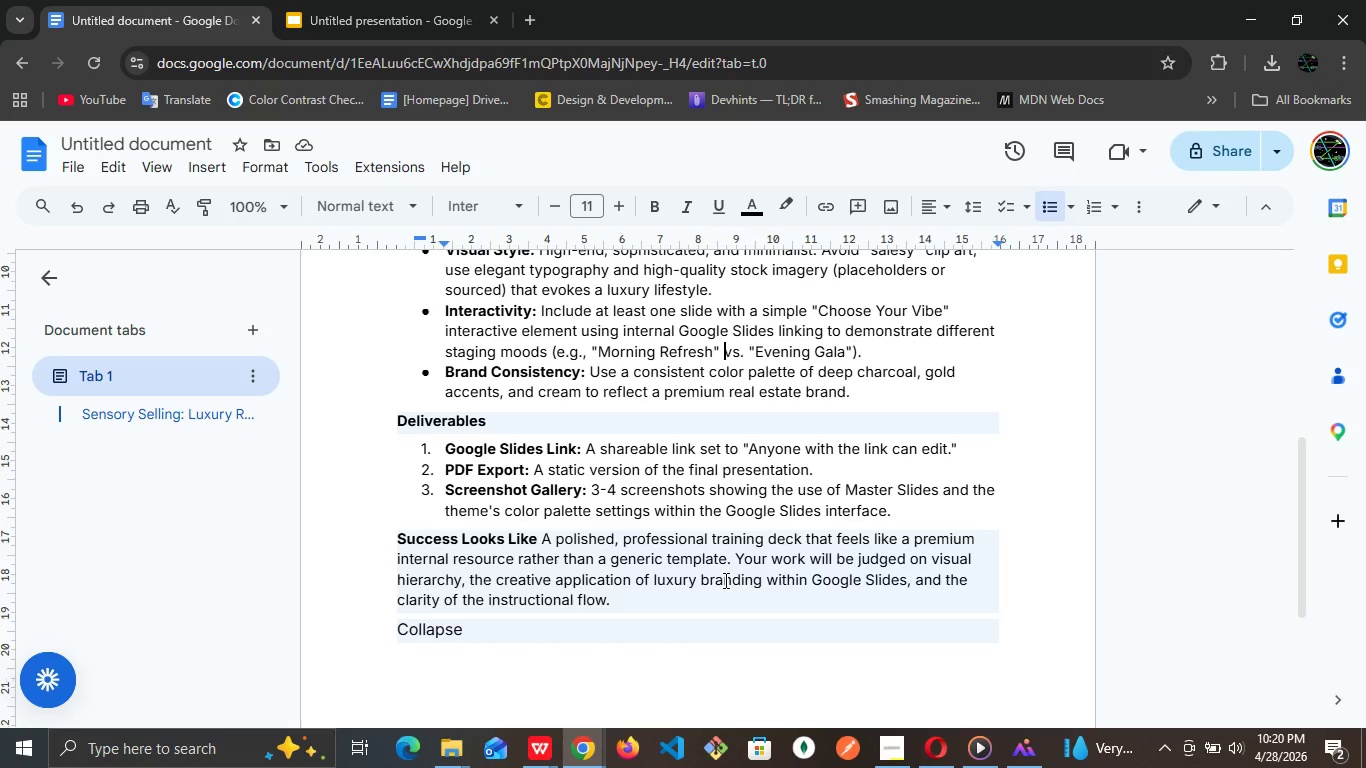 
left_click([212, 0])
 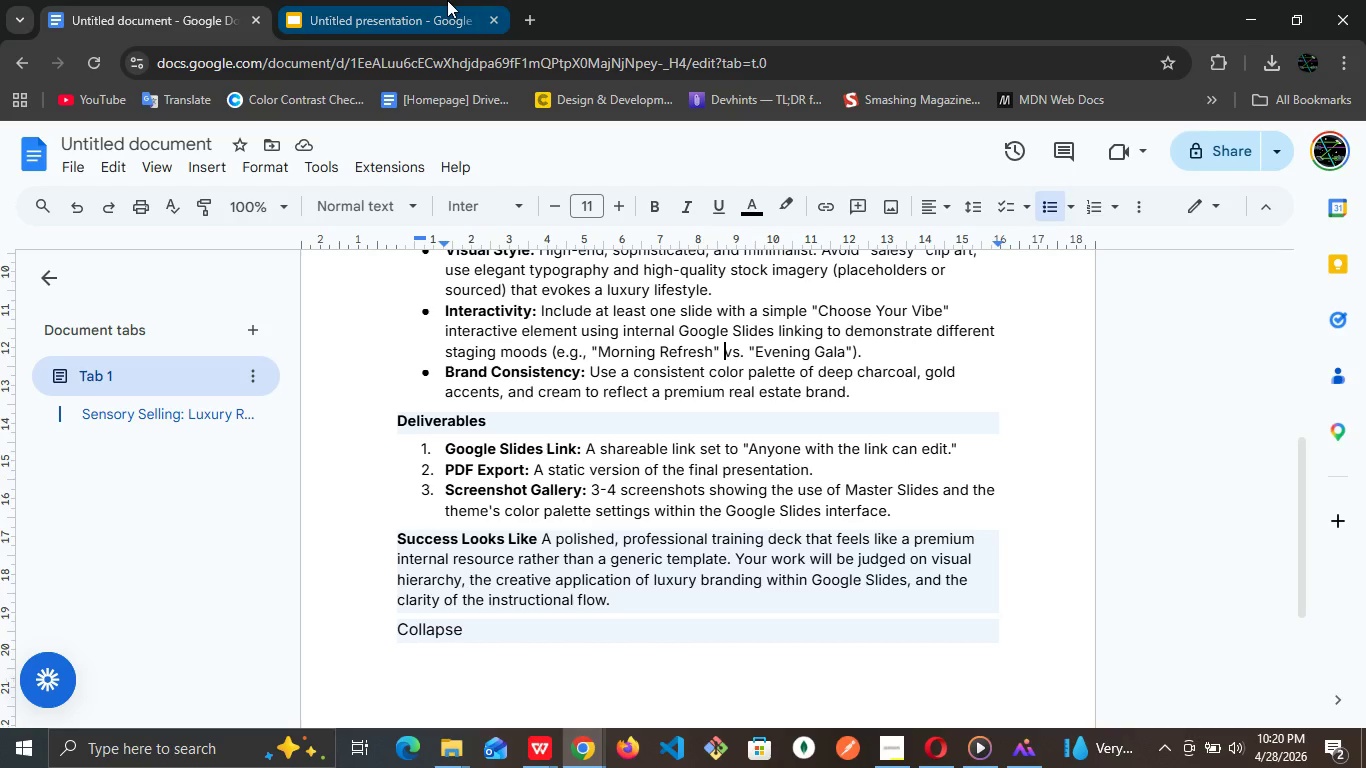 
left_click([447, 0])
 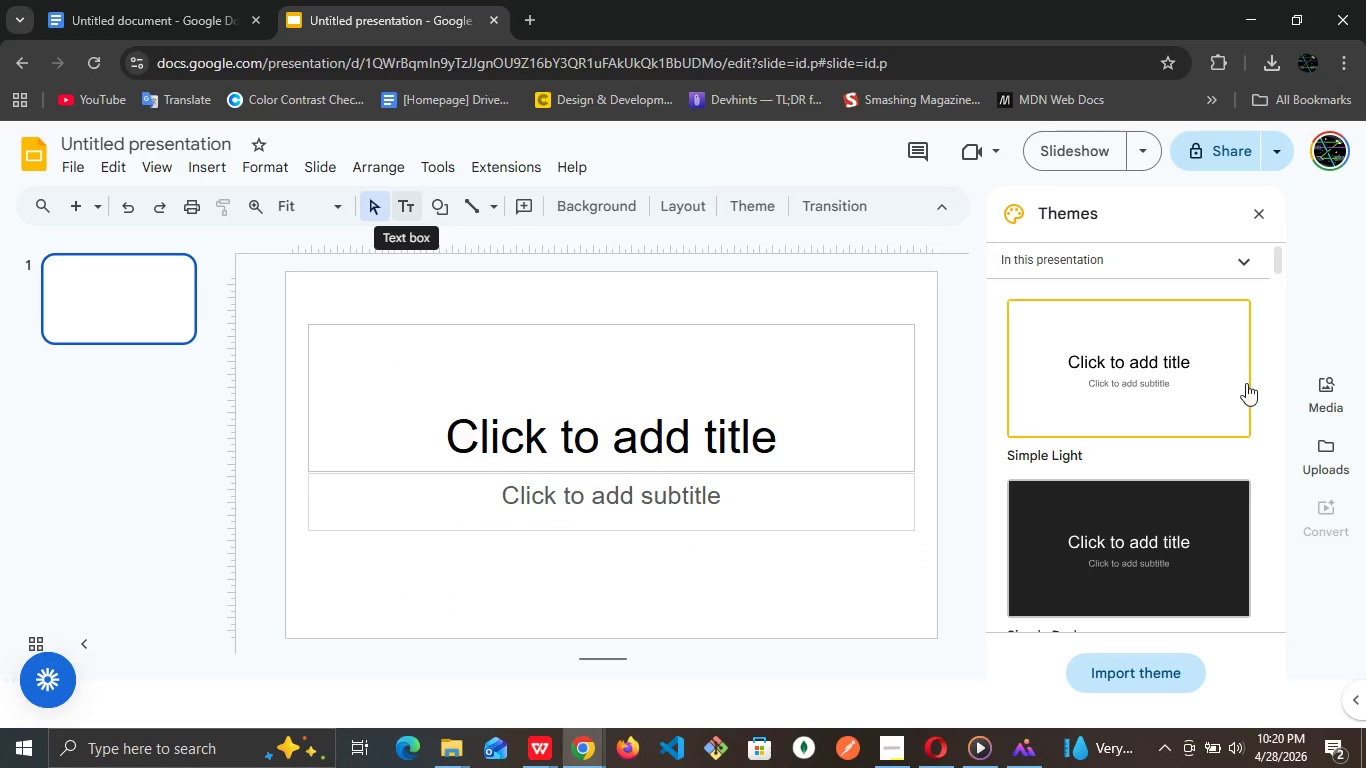 
scroll: coordinate [1277, 303], scroll_direction: down, amount: 3.0
 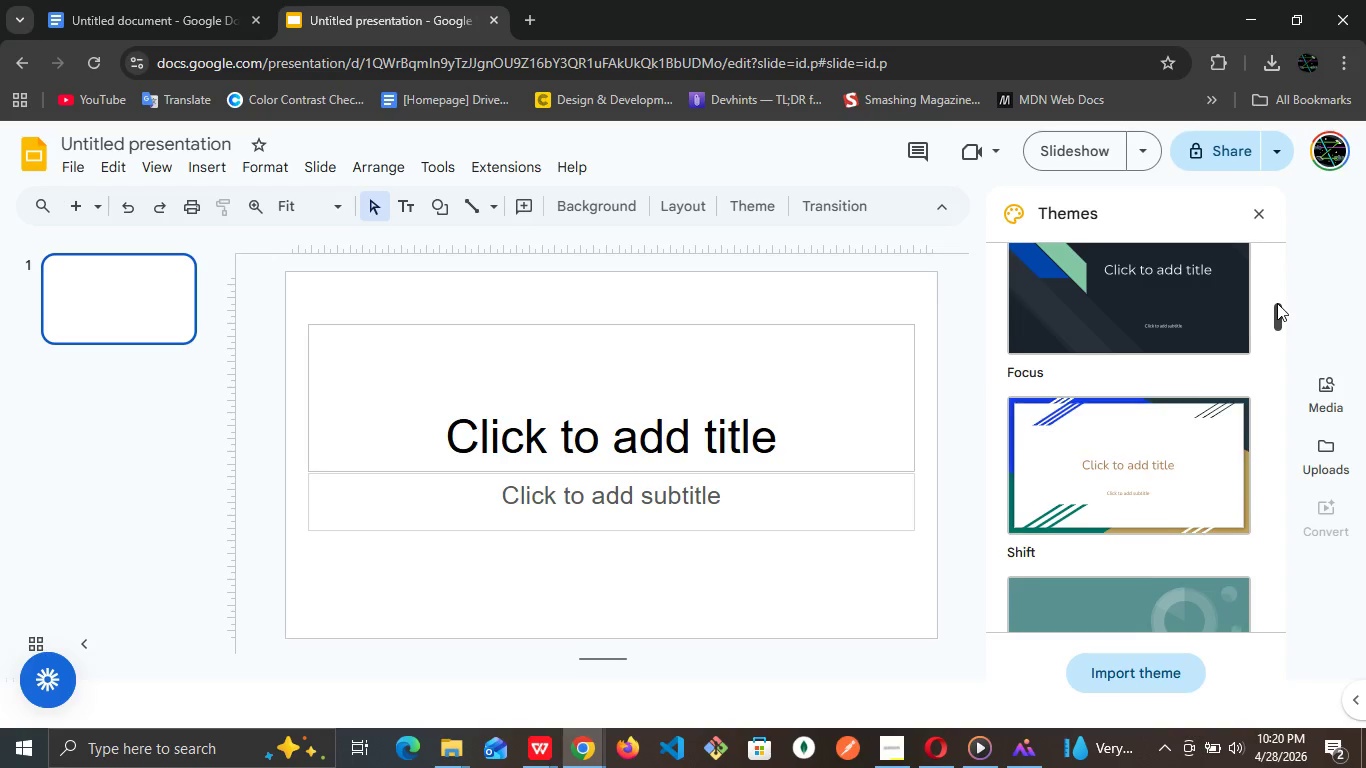 
scroll: coordinate [1277, 303], scroll_direction: up, amount: 1.0
 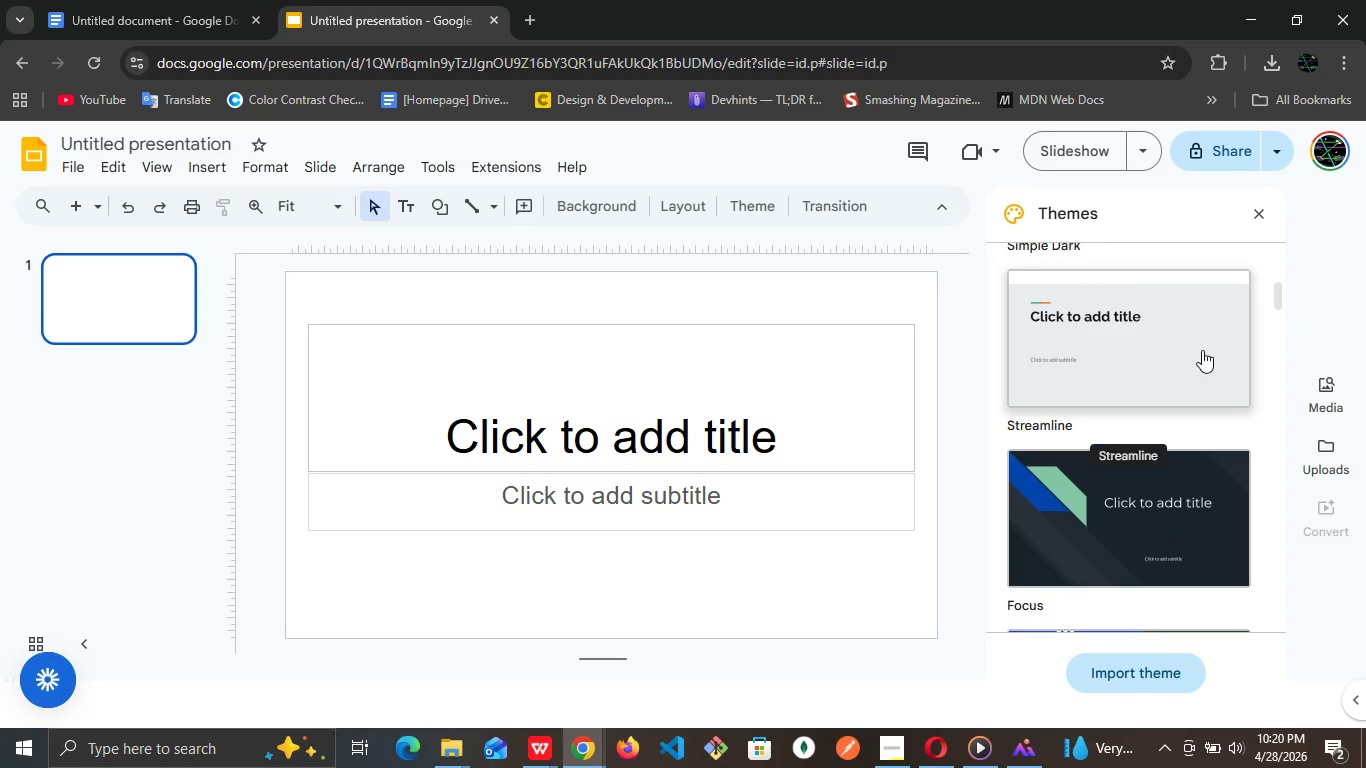 
left_click([1202, 350])
 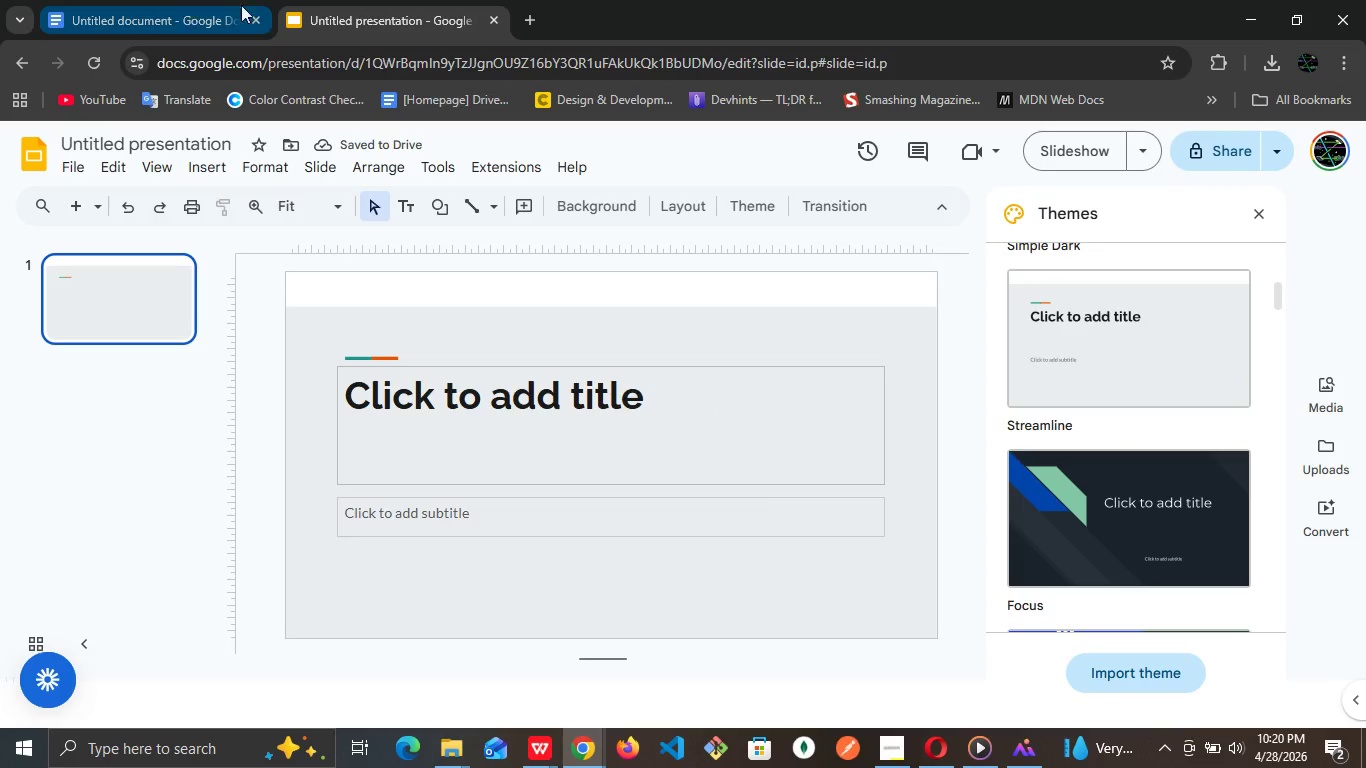 
wait(6.58)
 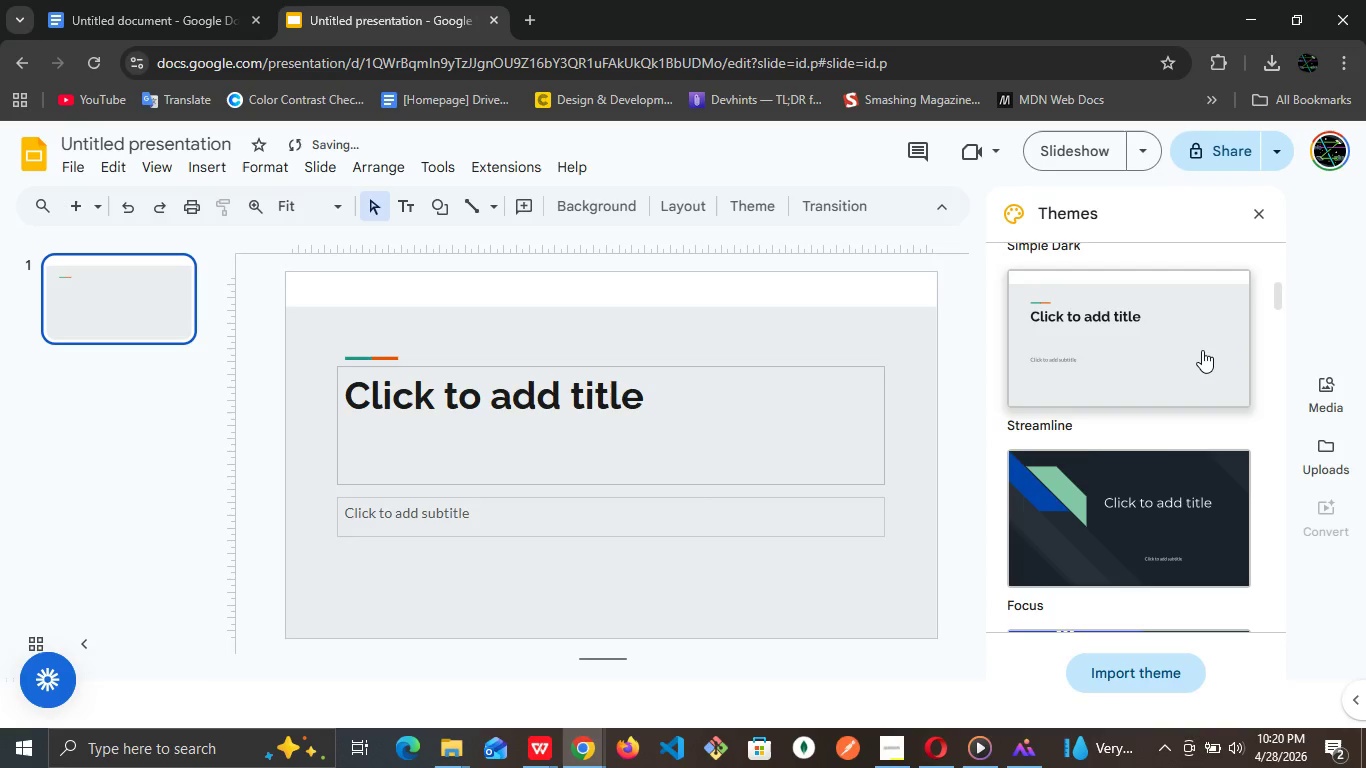 
left_click([152, 0])
 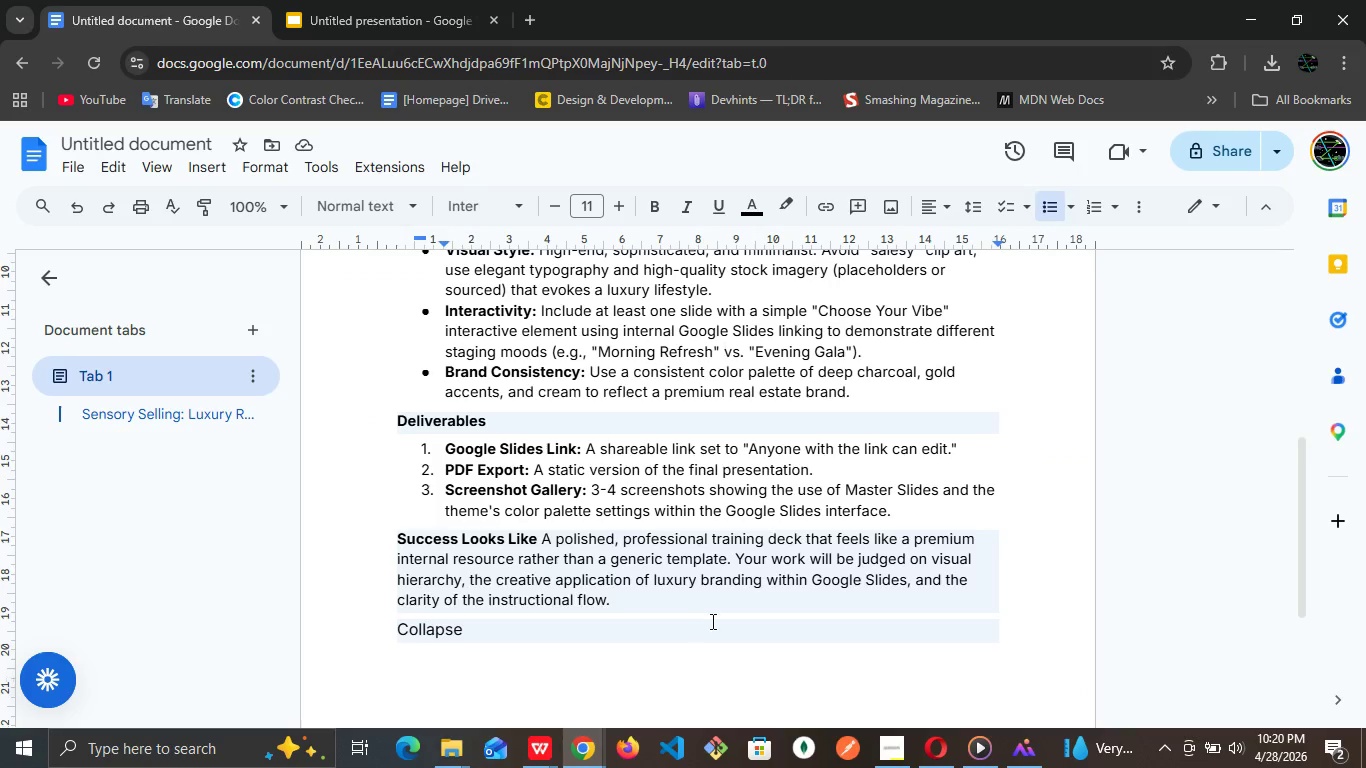 
scroll: coordinate [711, 621], scroll_direction: up, amount: 7.0
 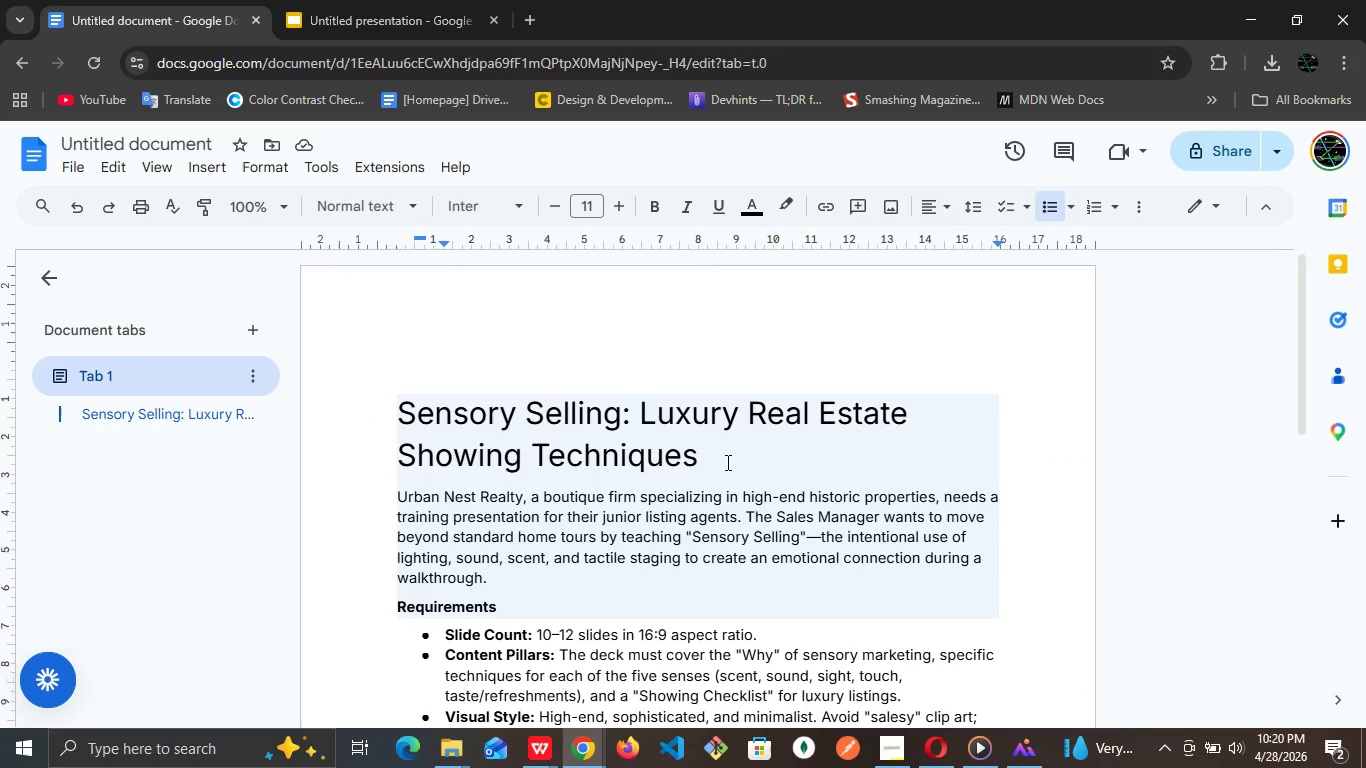 
left_click_drag(start_coordinate=[726, 462], to_coordinate=[394, 426])
 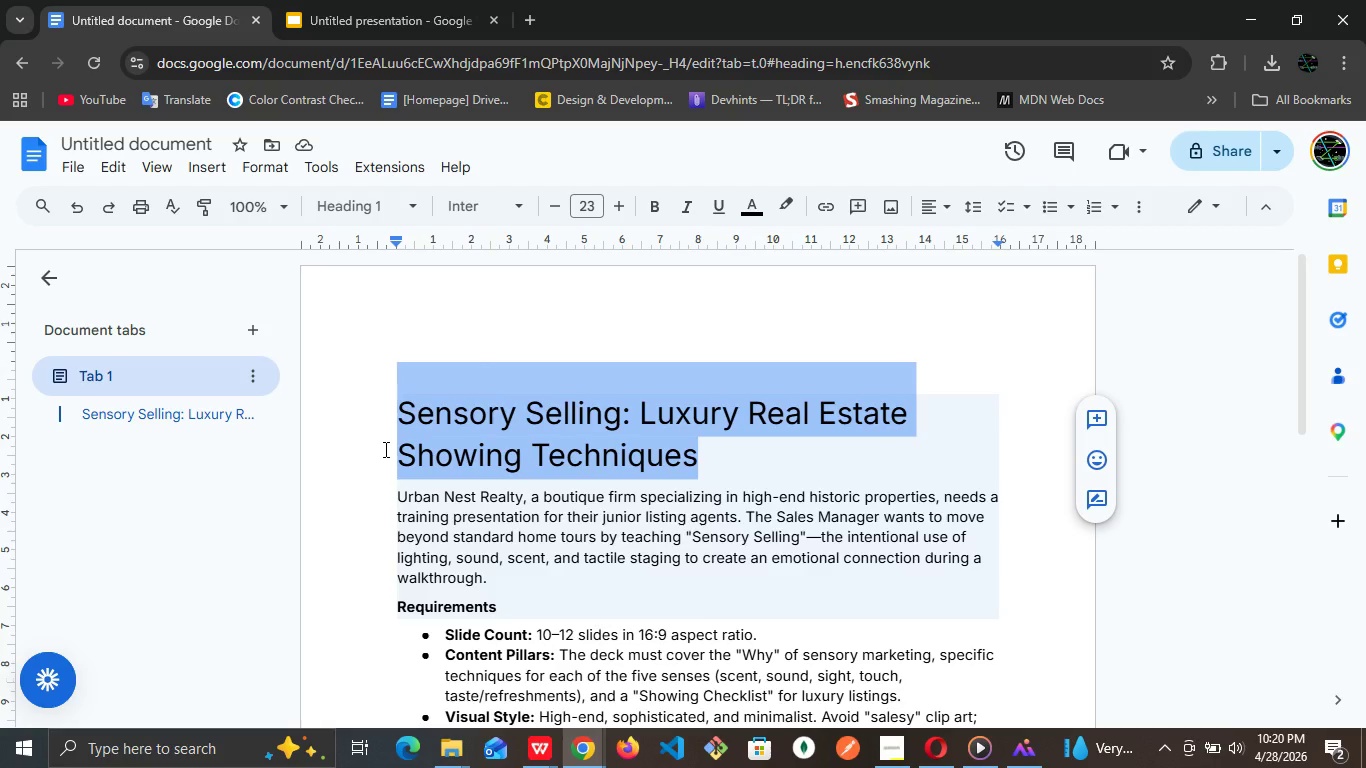 
key(Control+C)
 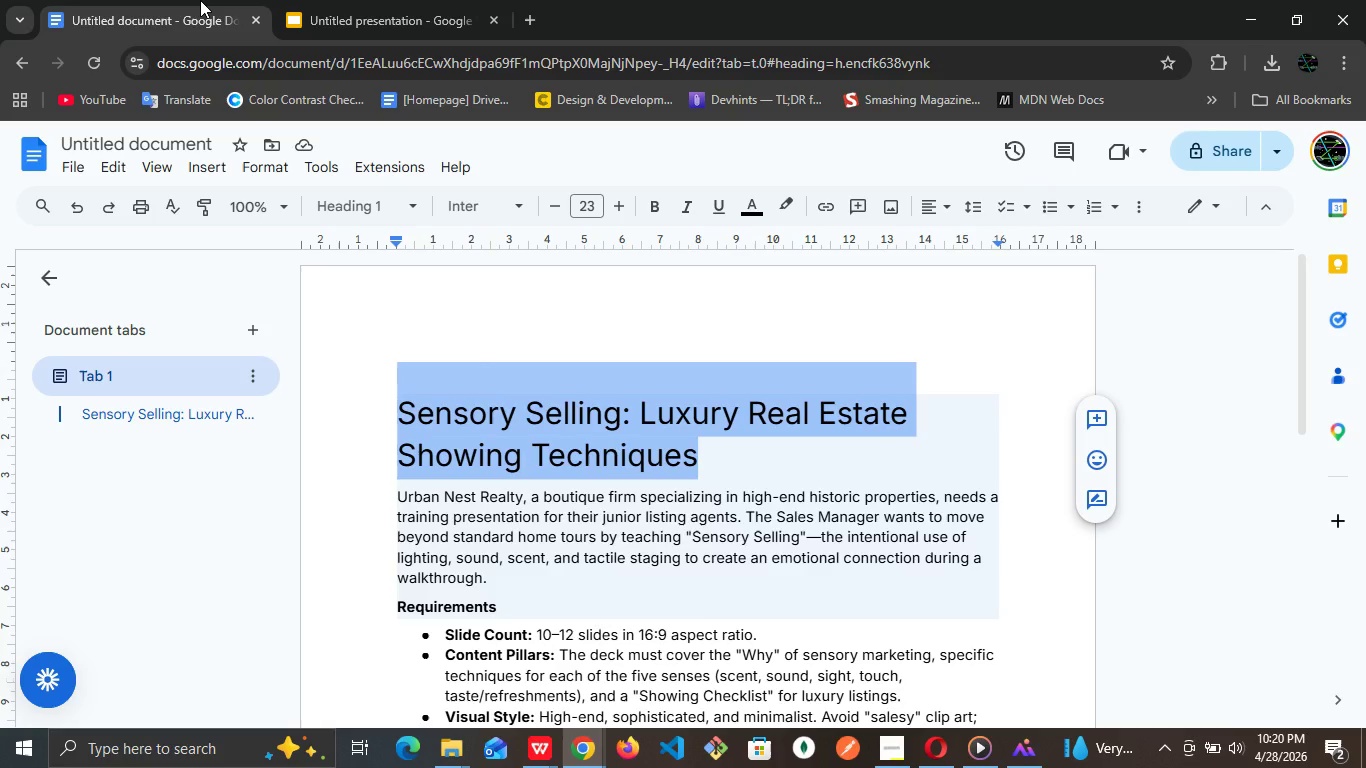 
left_click([200, 0])
 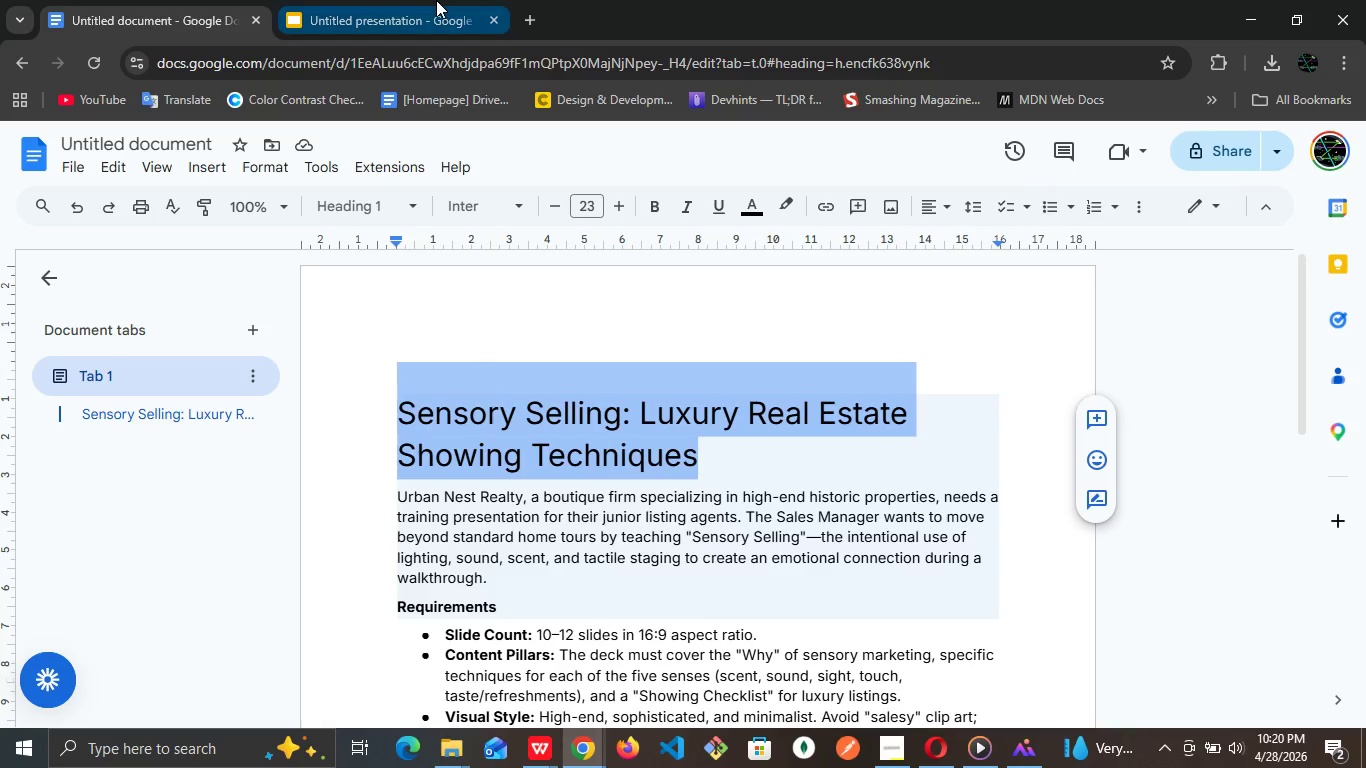 
left_click([436, 0])
 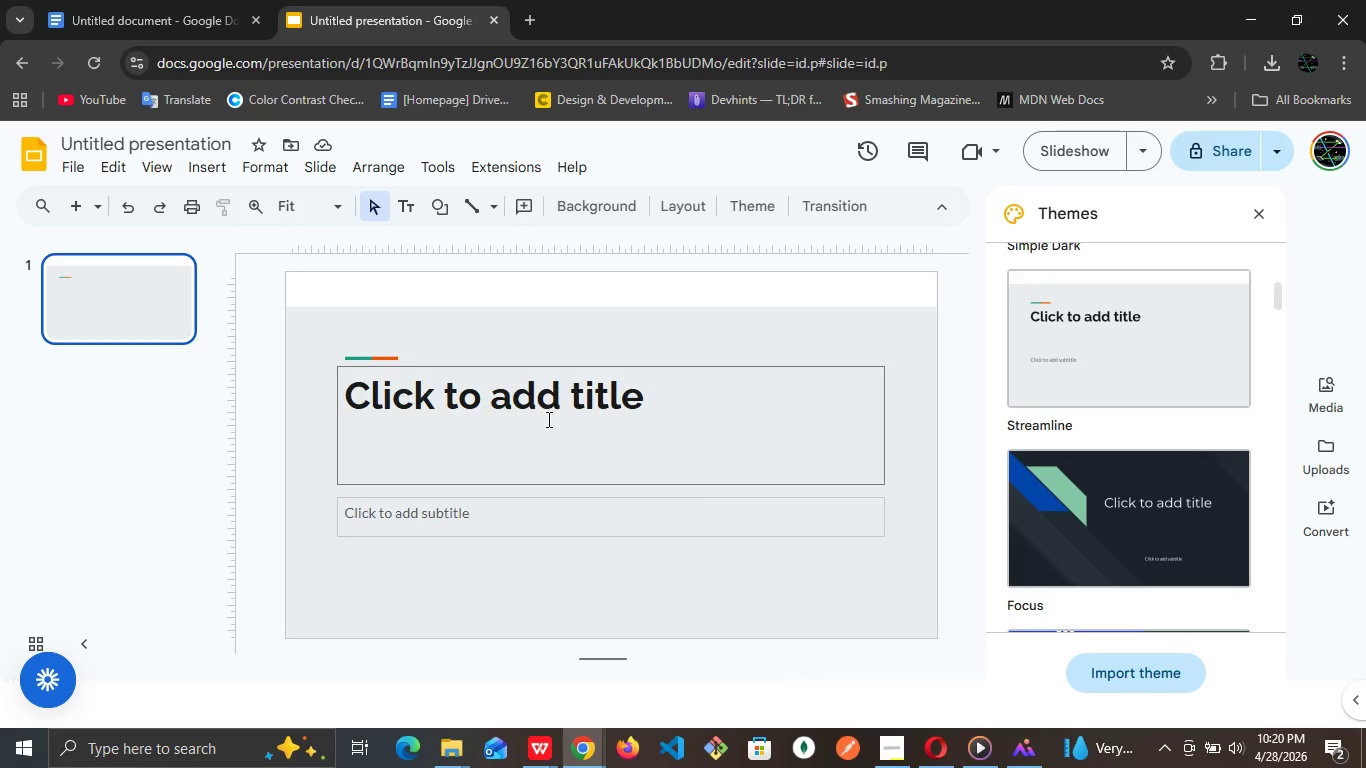 
left_click([547, 419])
 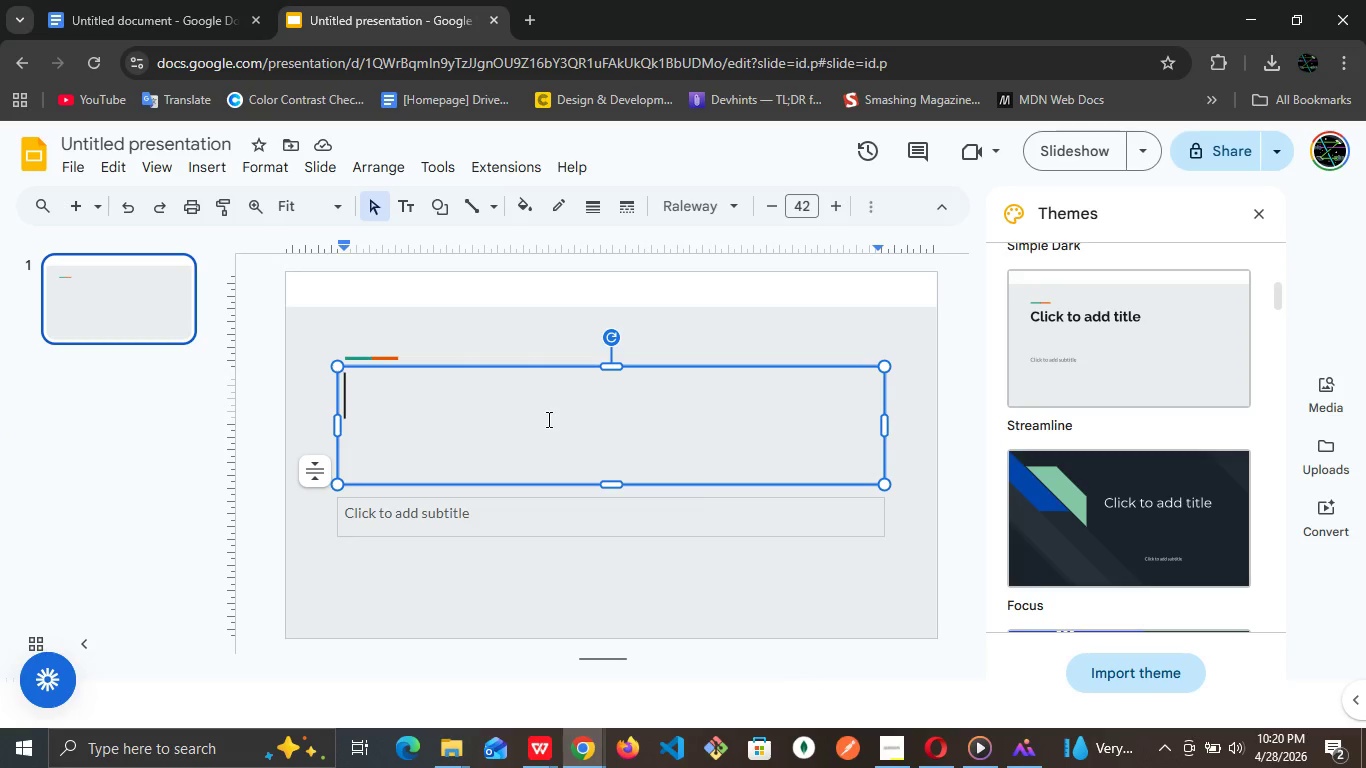 
key(Control+V)
 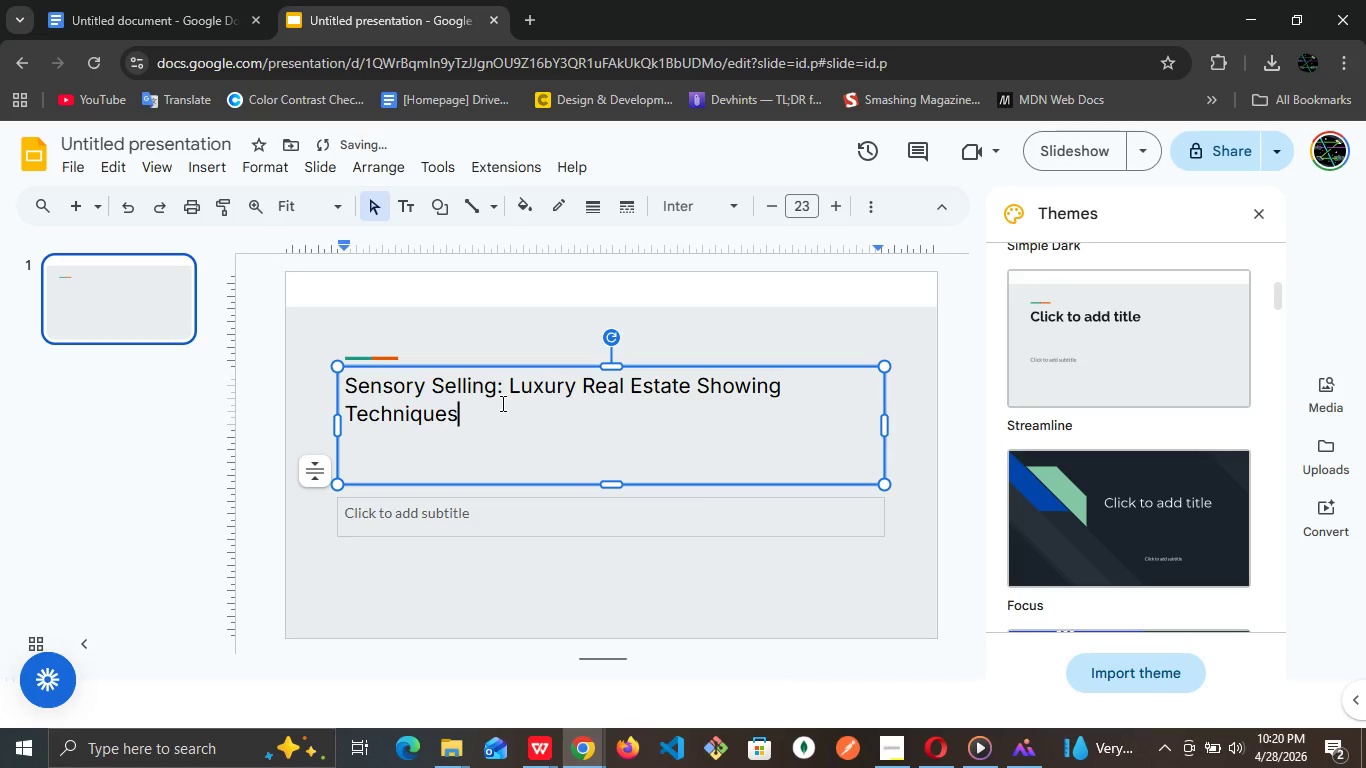 
key(Control+A)
 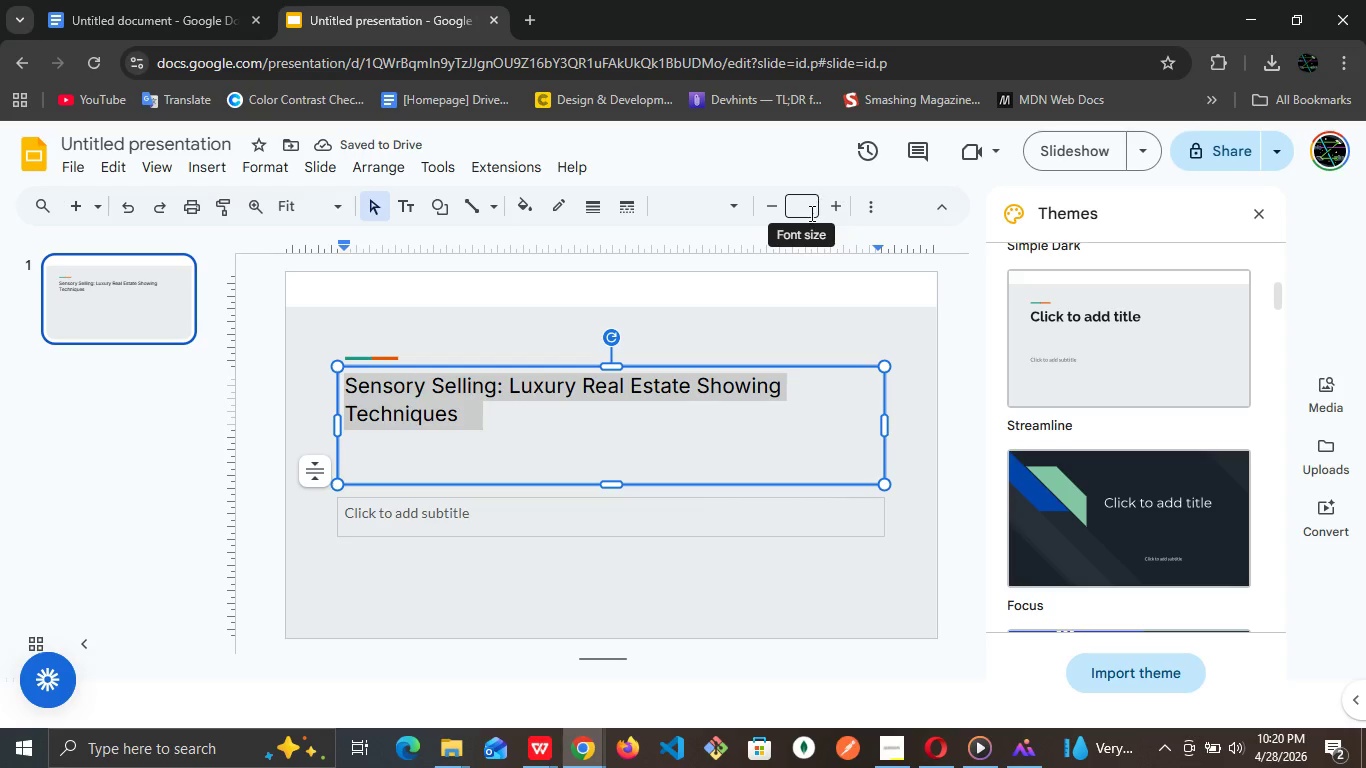 
left_click([806, 218])
 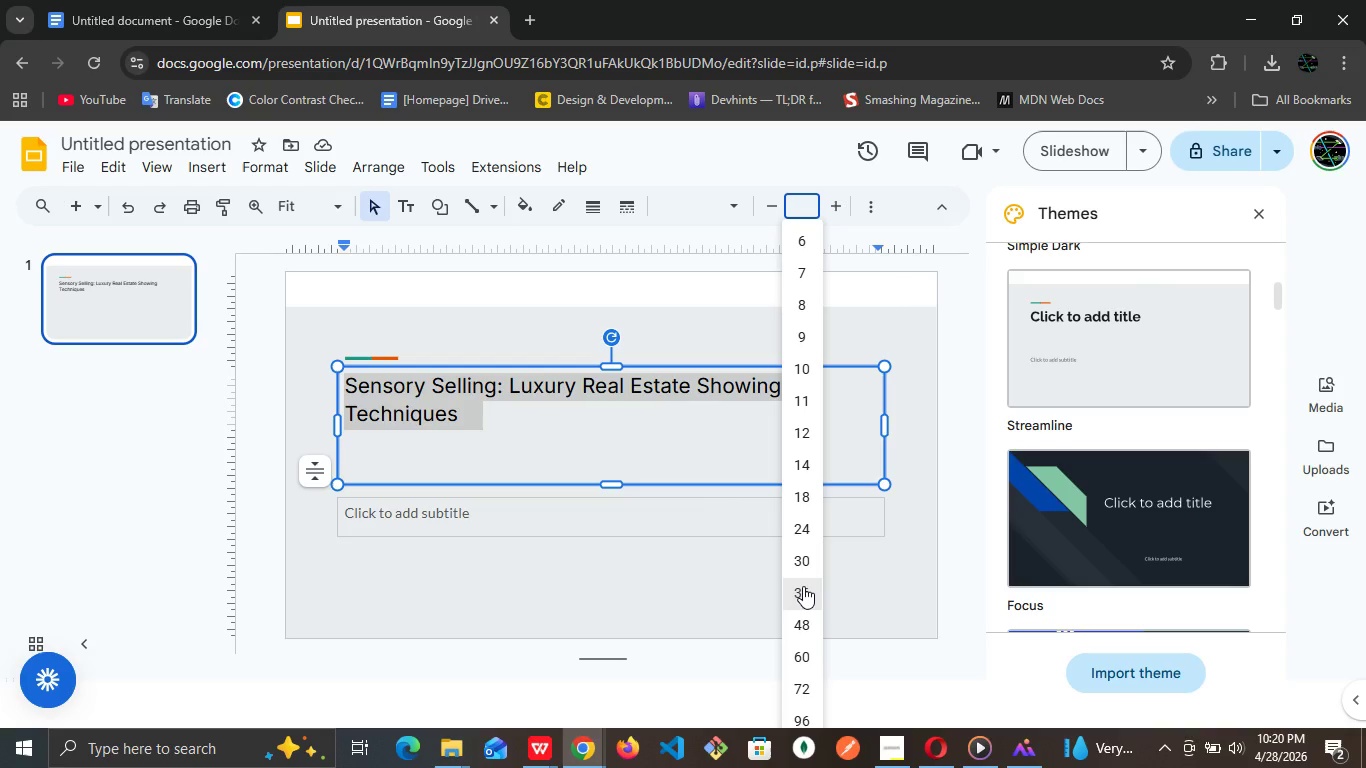 
left_click([803, 586])
 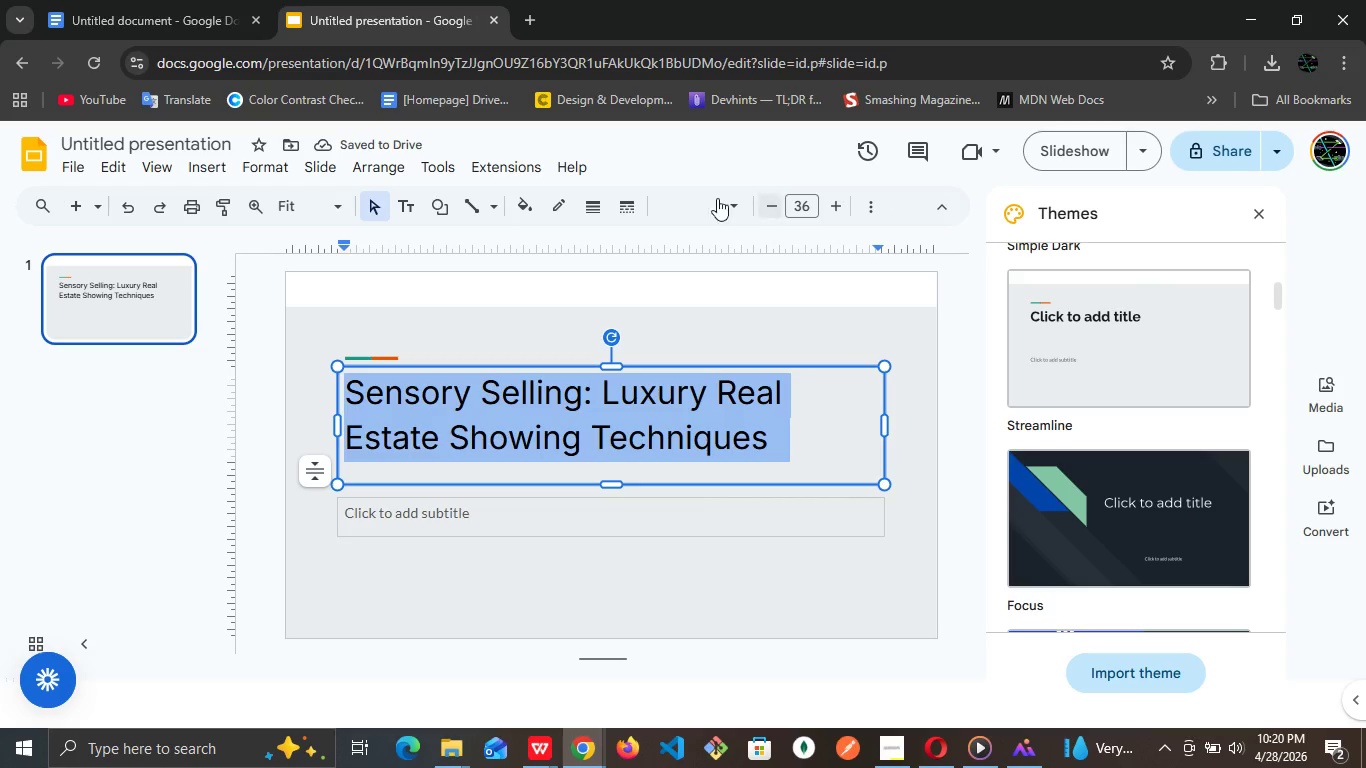 
wait(5.99)
 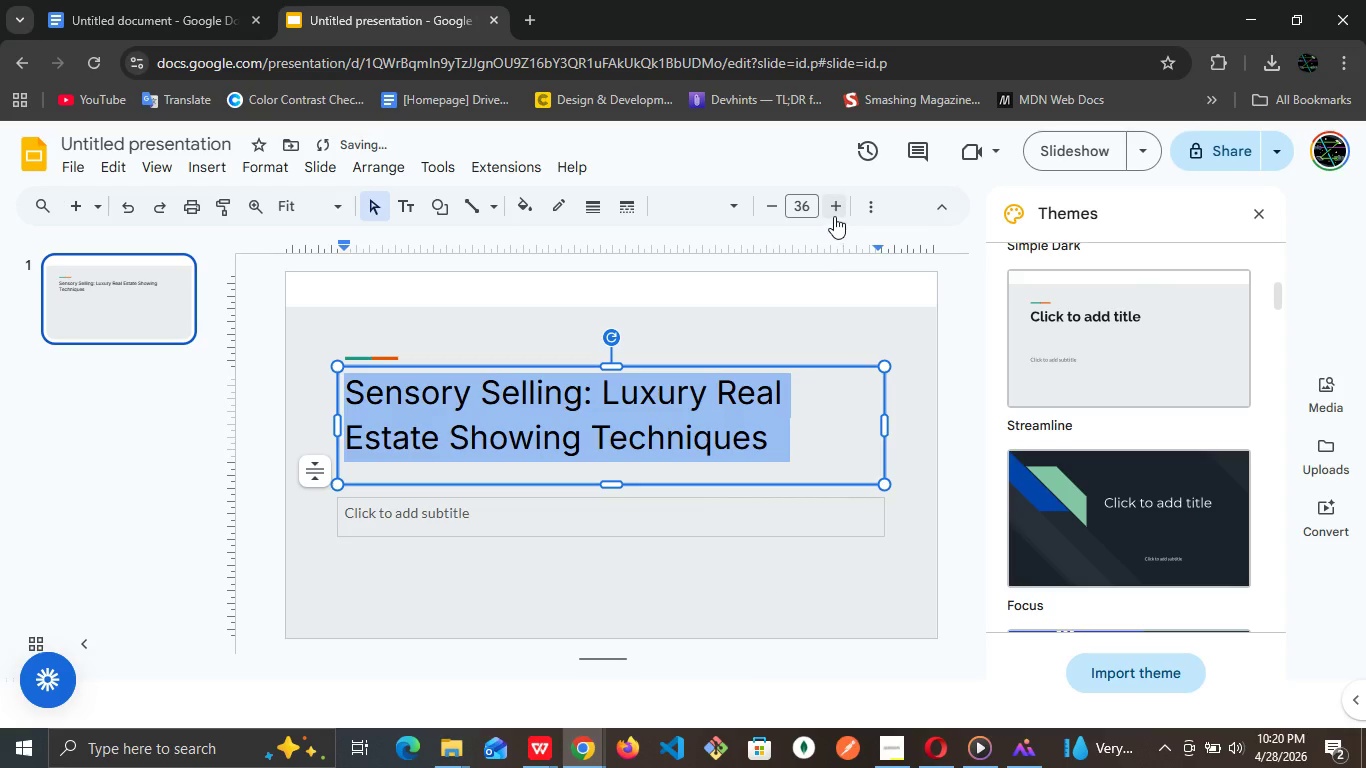 
left_click([733, 199])
 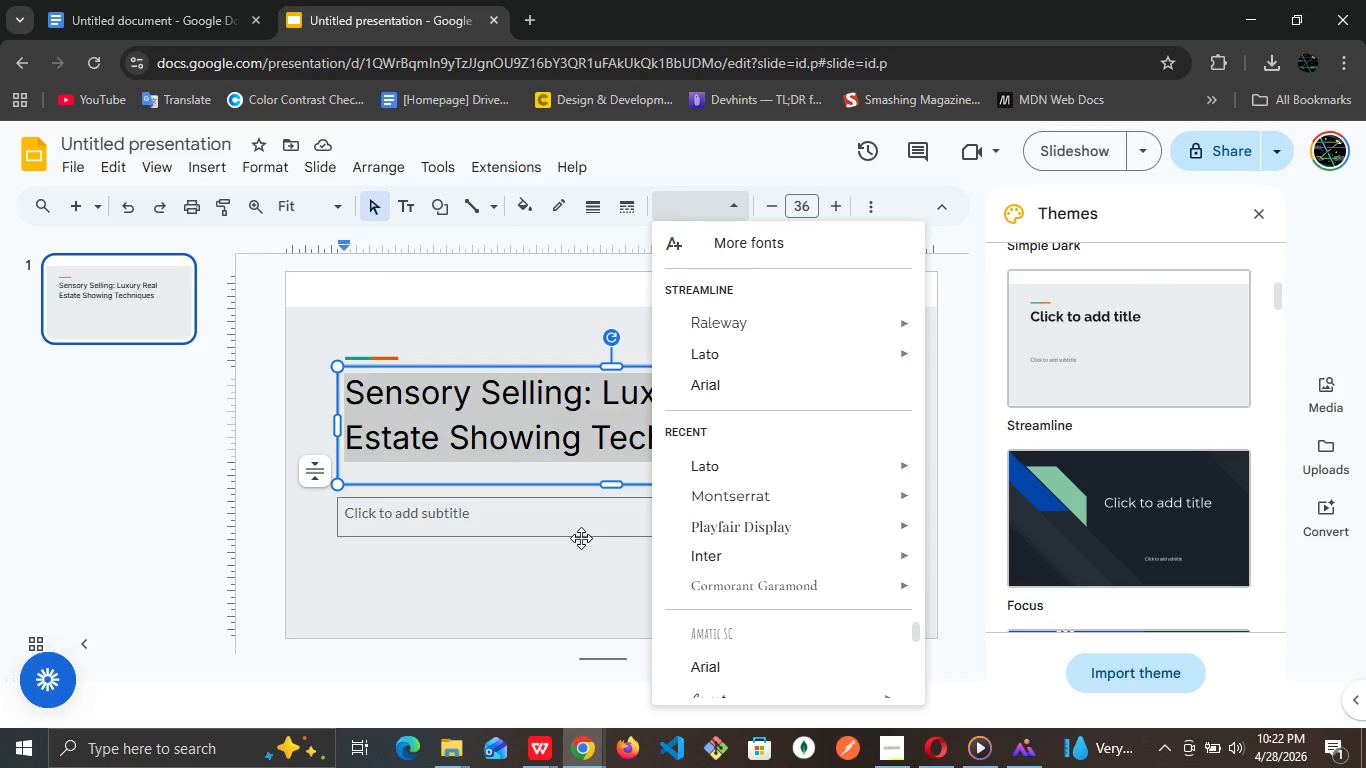 
wait(79.64)
 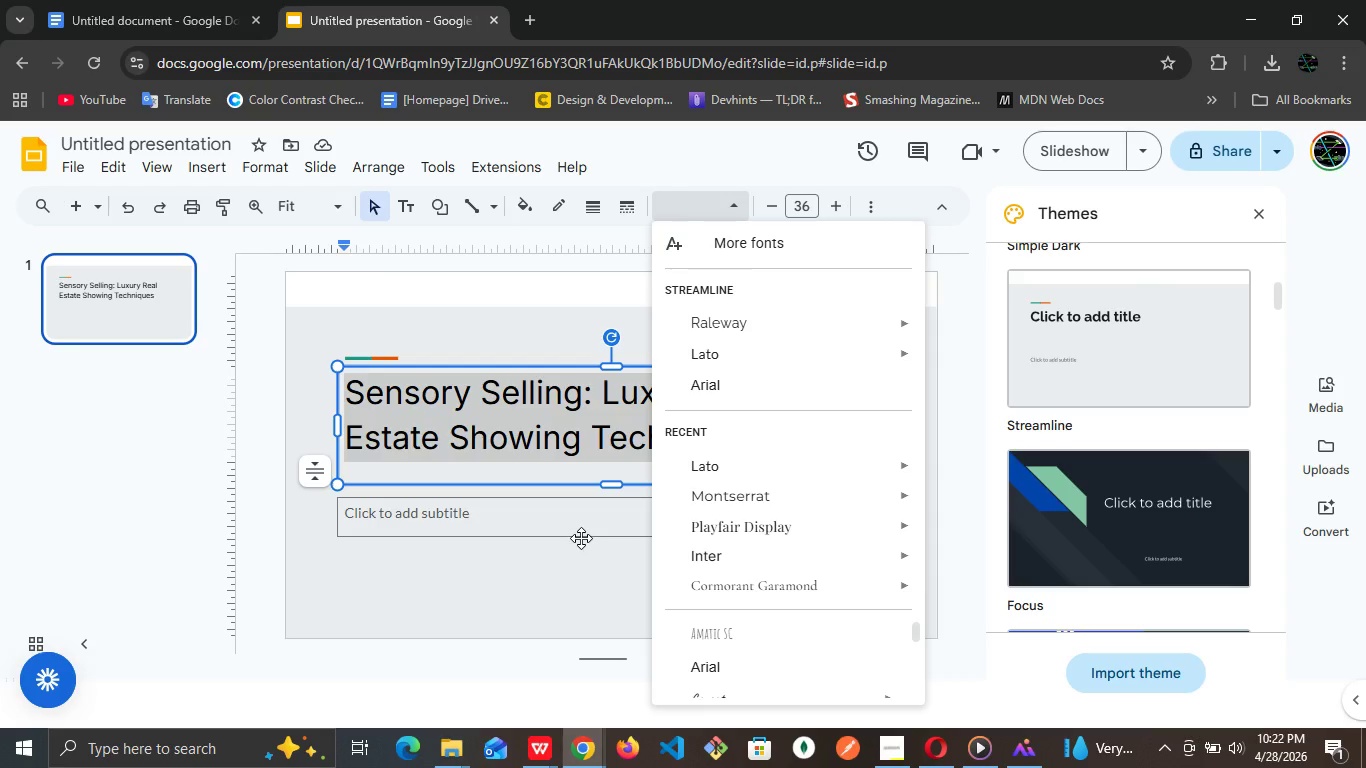 
left_click([414, 522])
 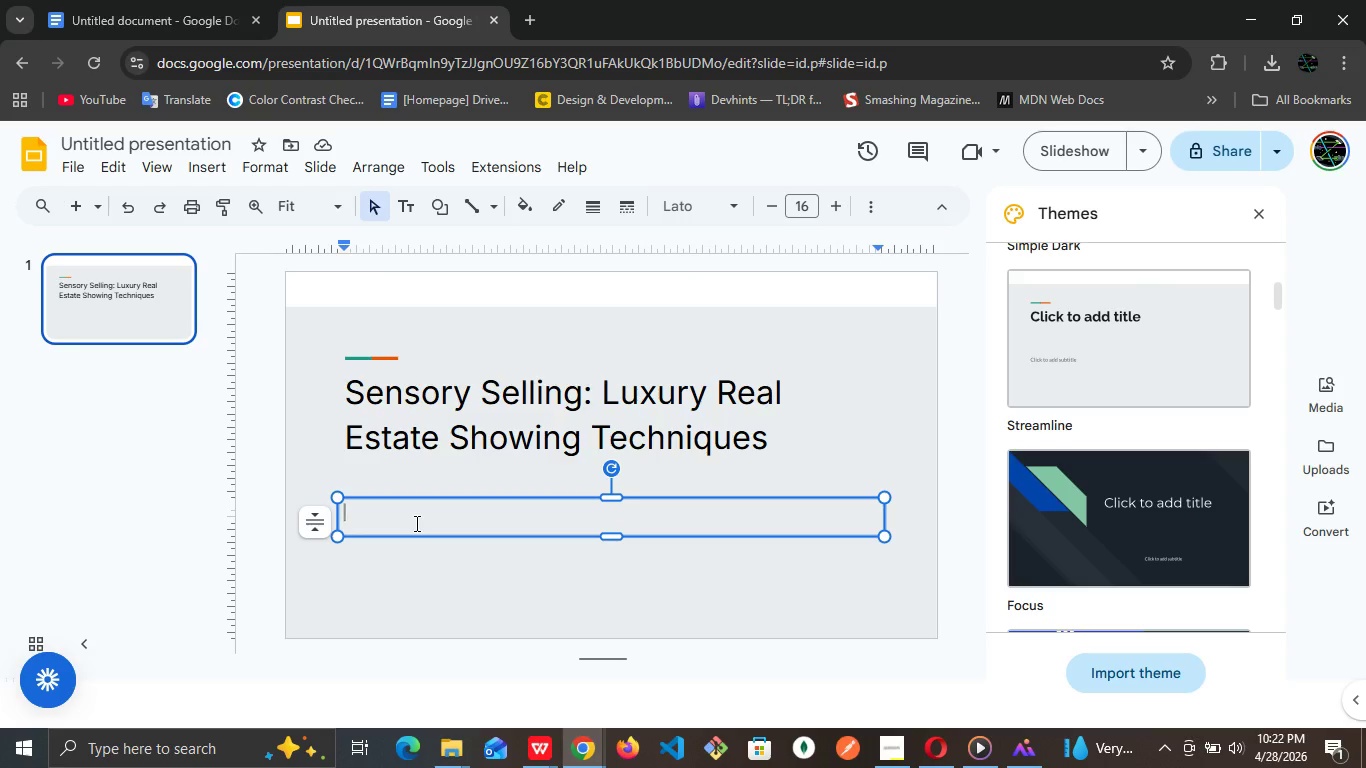 
wait(10.44)
 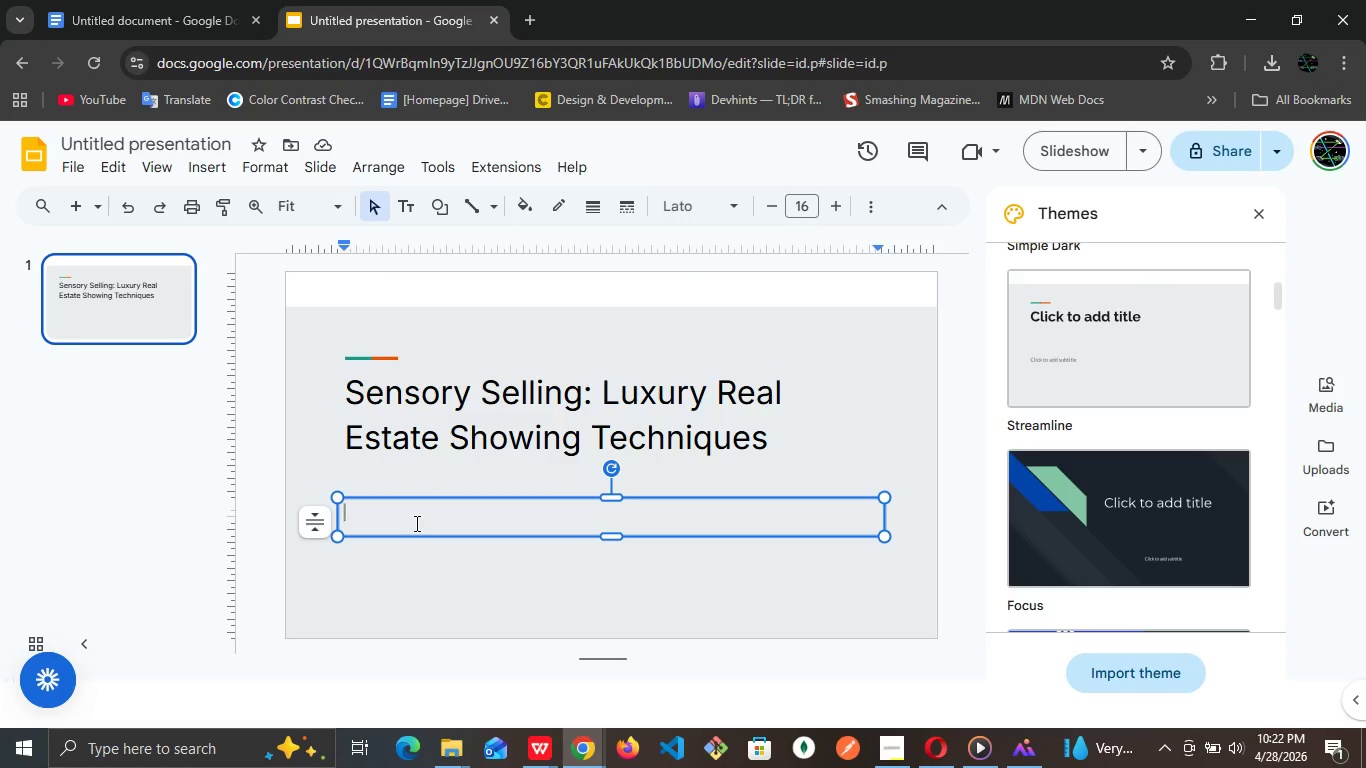 
left_click([415, 523])
 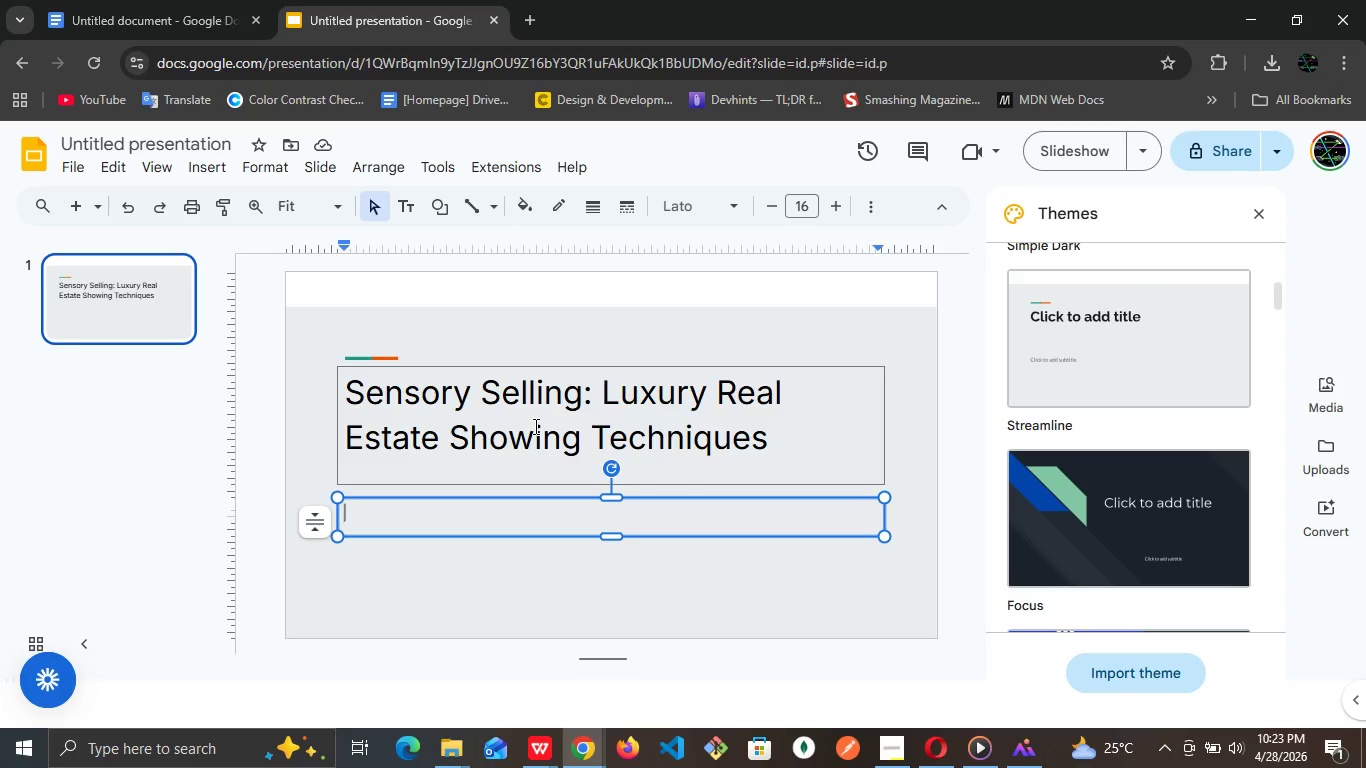 
wait(59.95)
 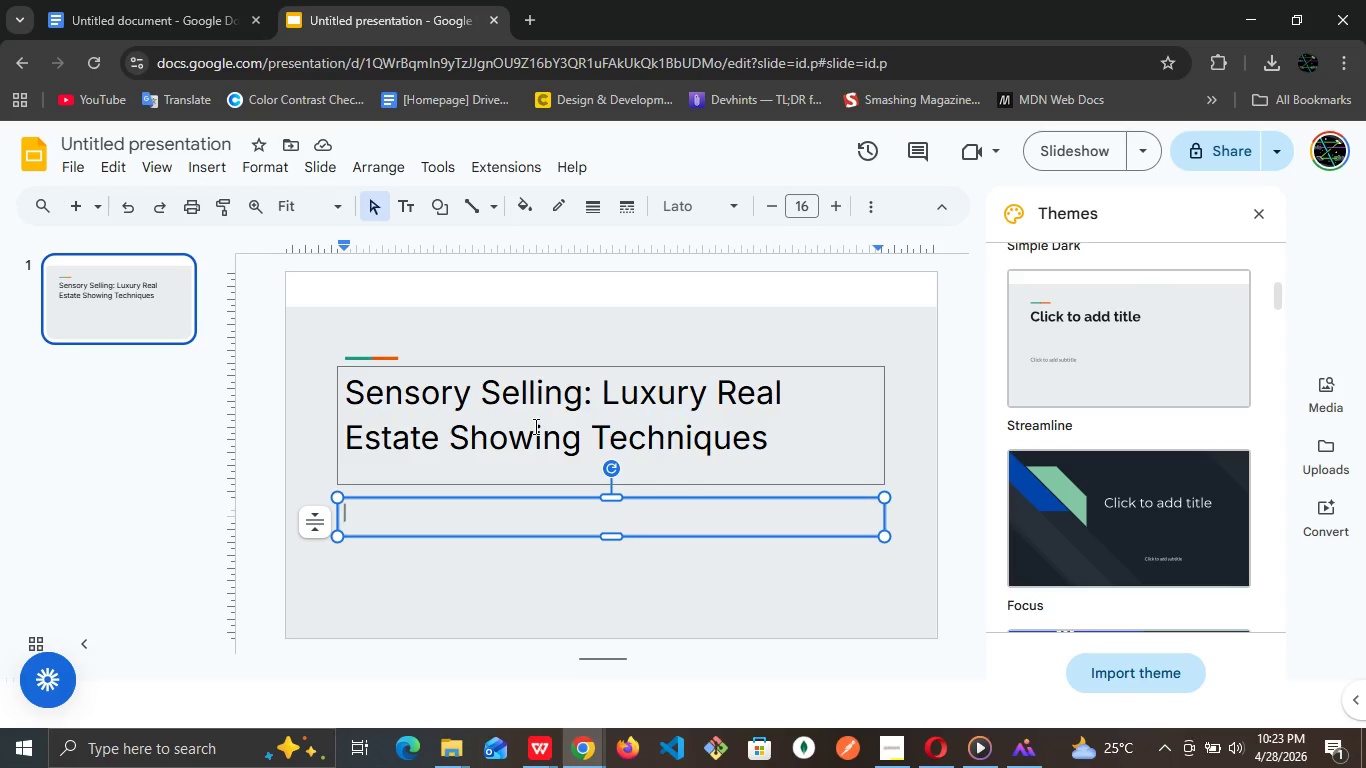 
double_click([452, 444])
 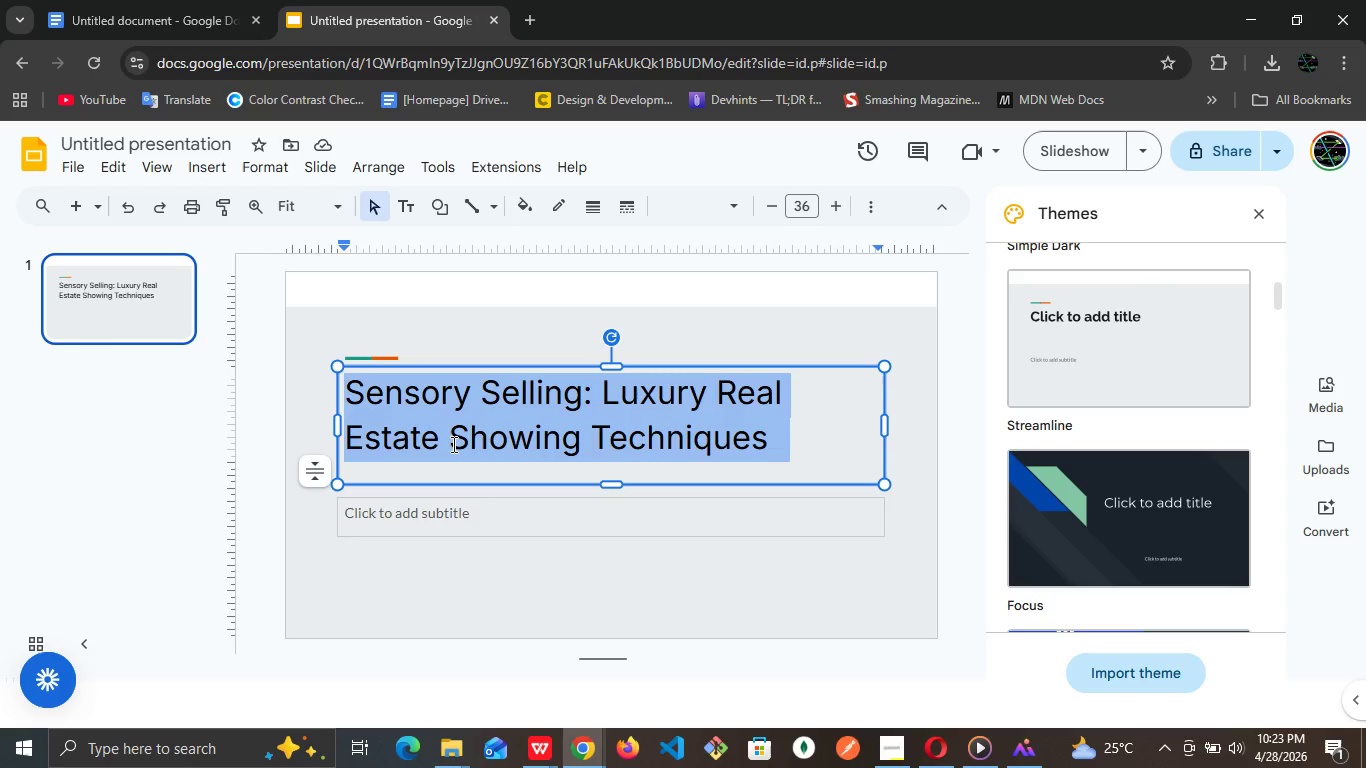 
triple_click([452, 444])
 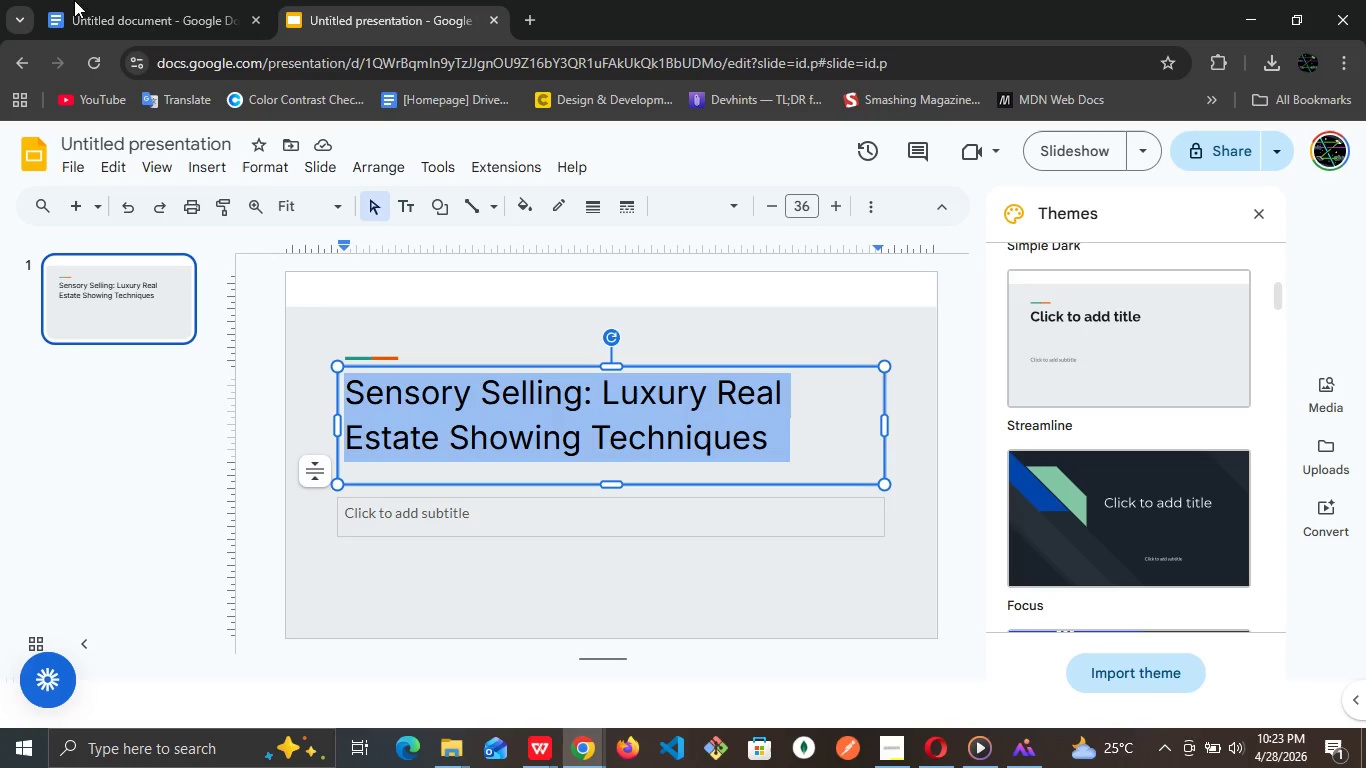 
left_click([154, 0])
 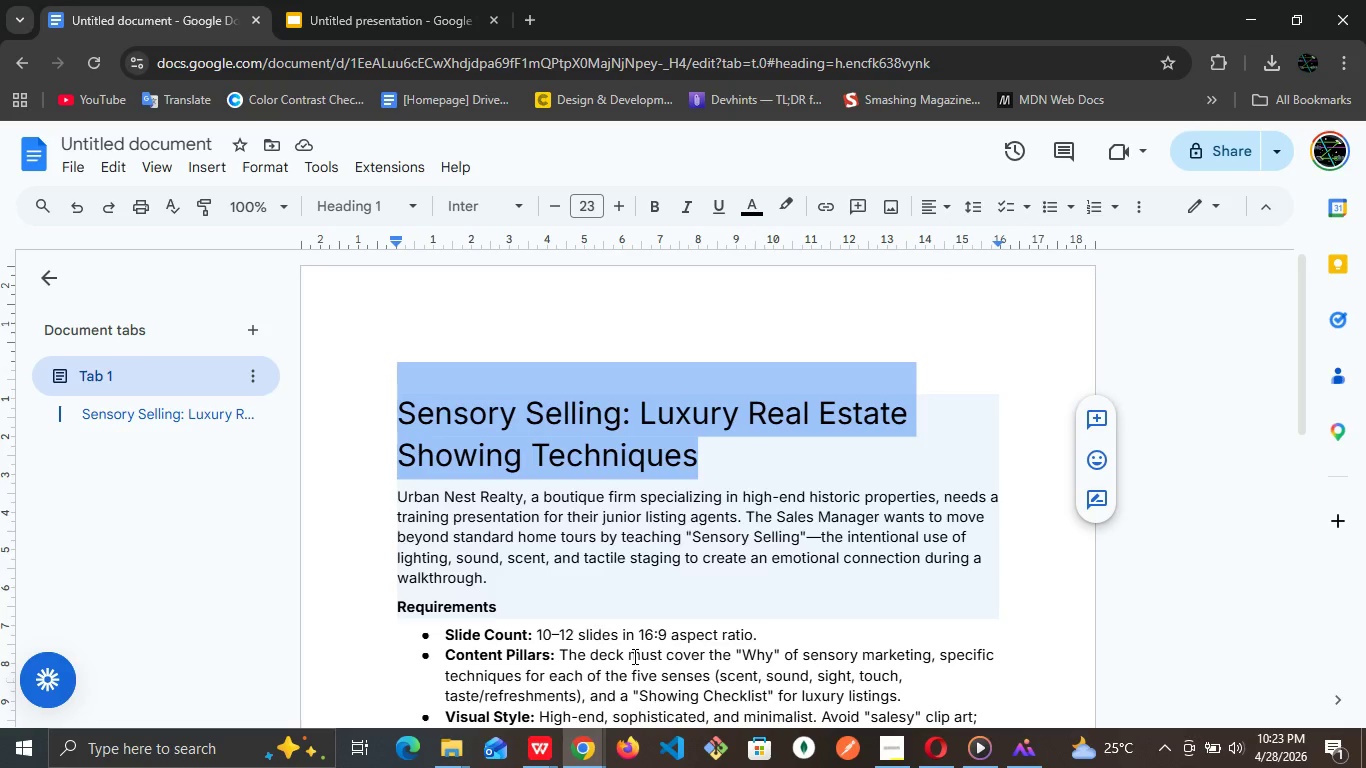 
left_click([633, 656])
 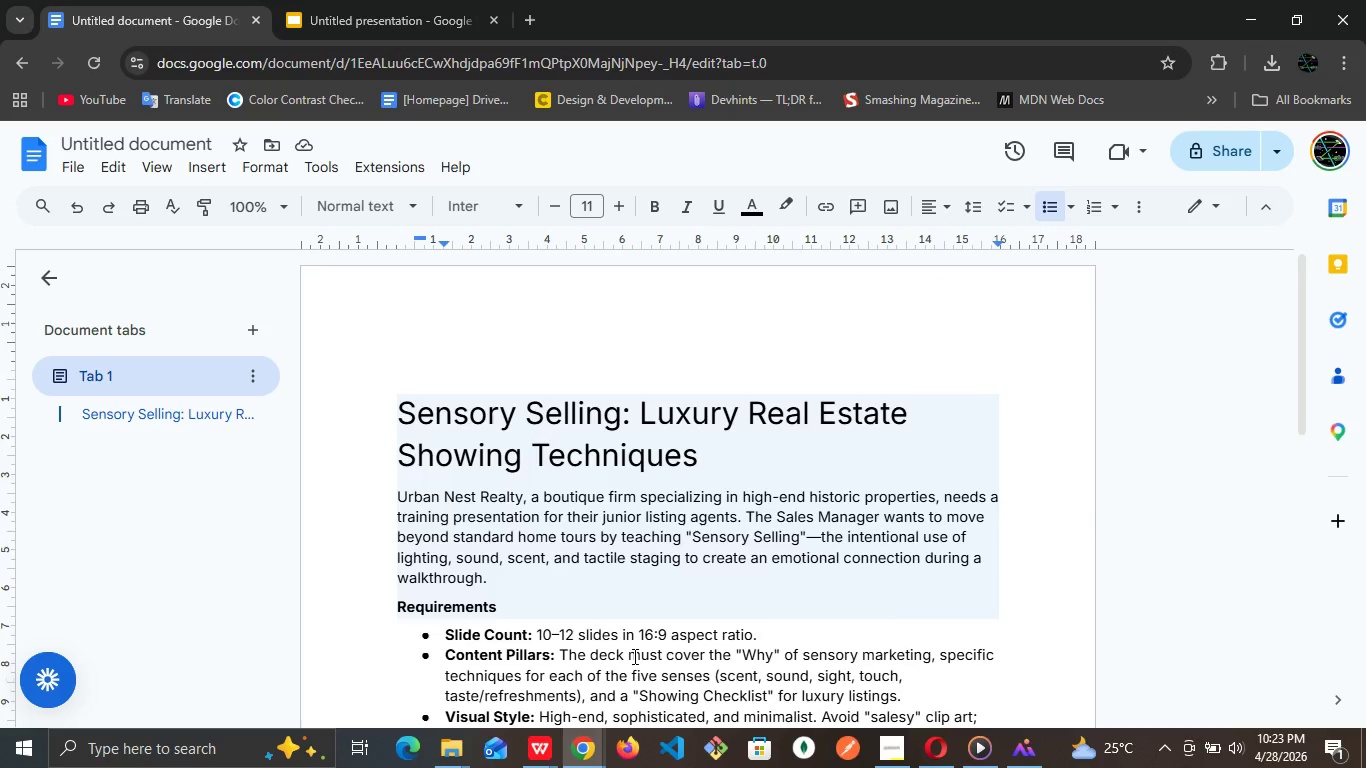 
scroll: coordinate [633, 656], scroll_direction: down, amount: 2.0
 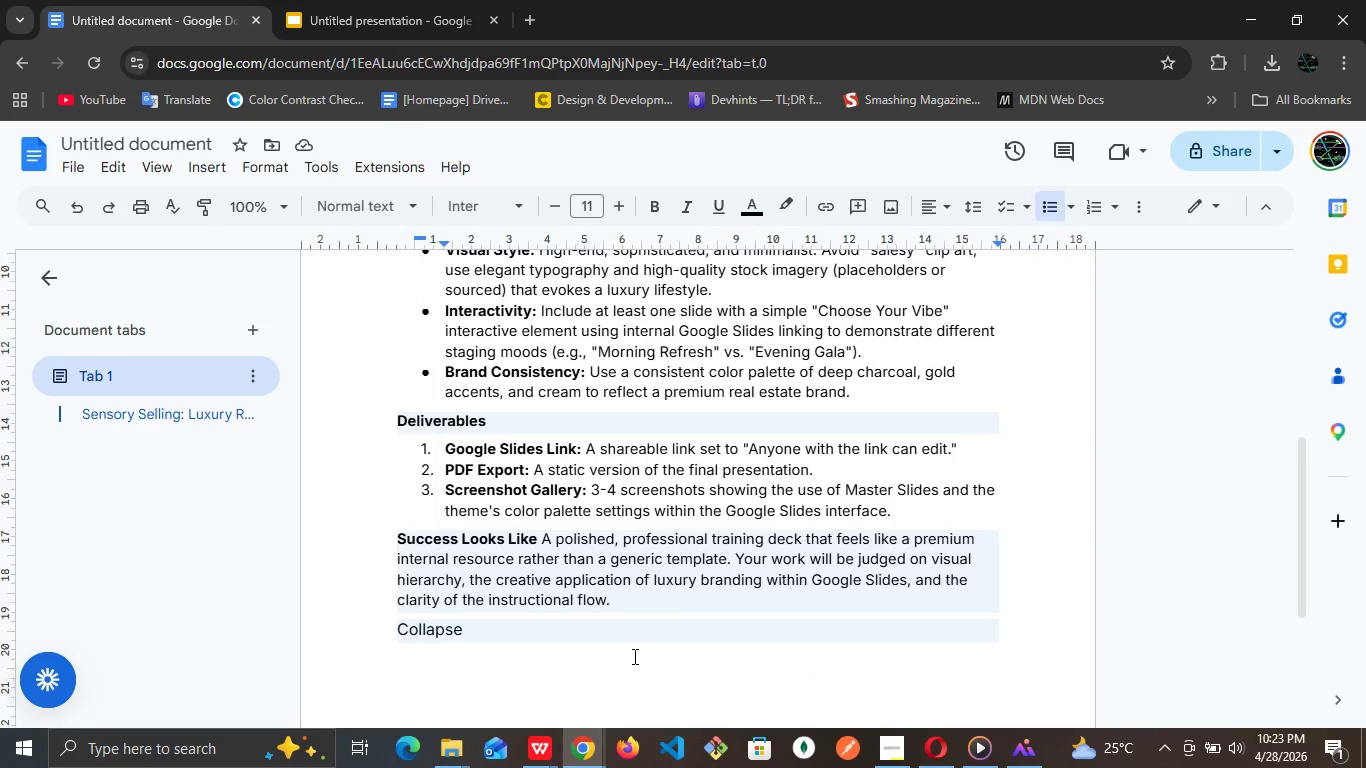 
wait(5.04)
 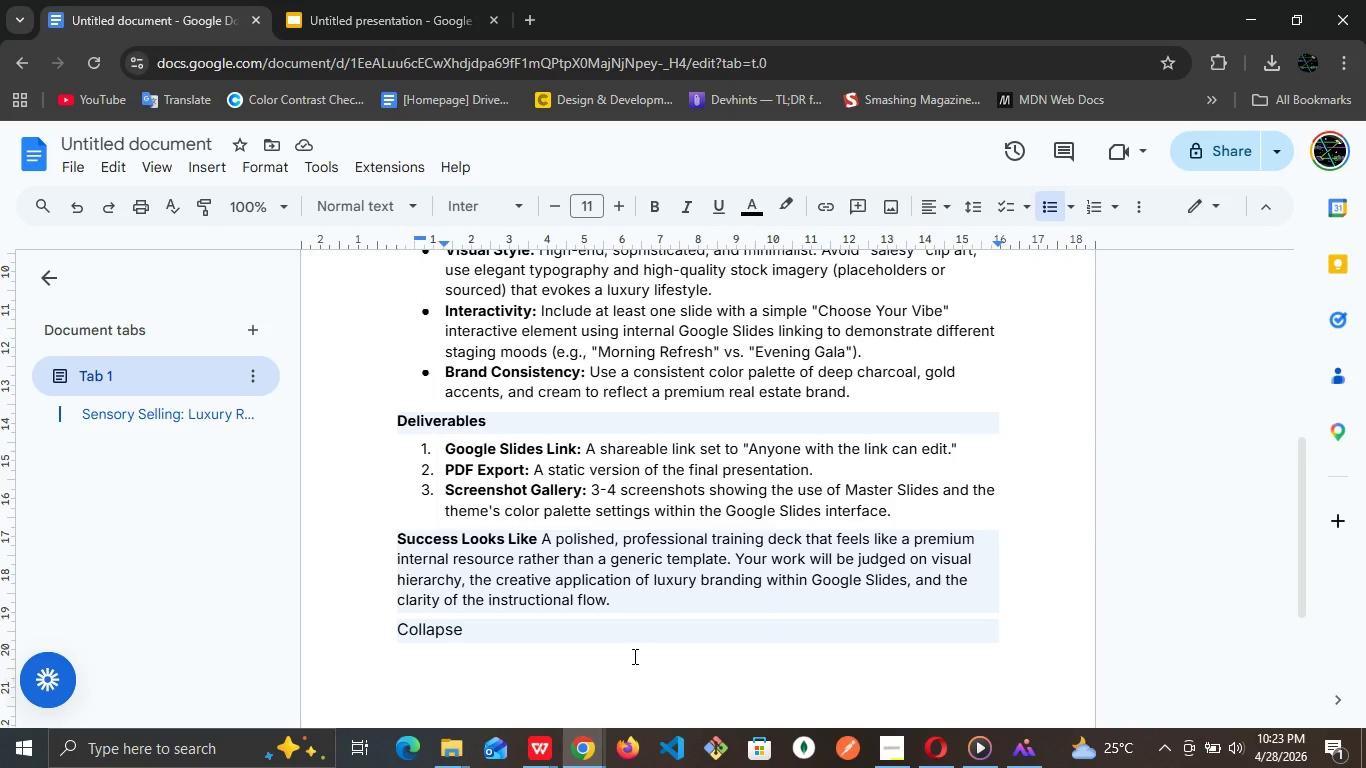 
scroll: coordinate [633, 656], scroll_direction: up, amount: 1.0
 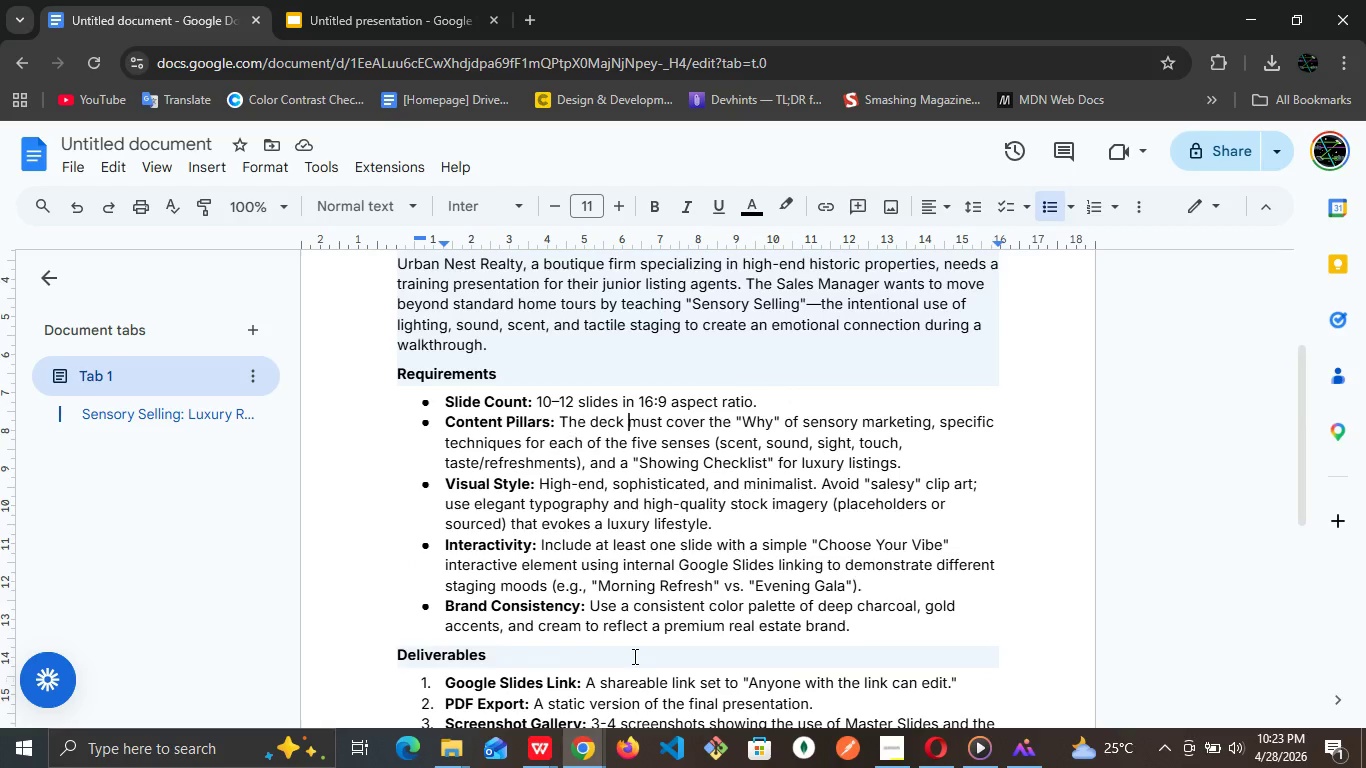 
wait(7.61)
 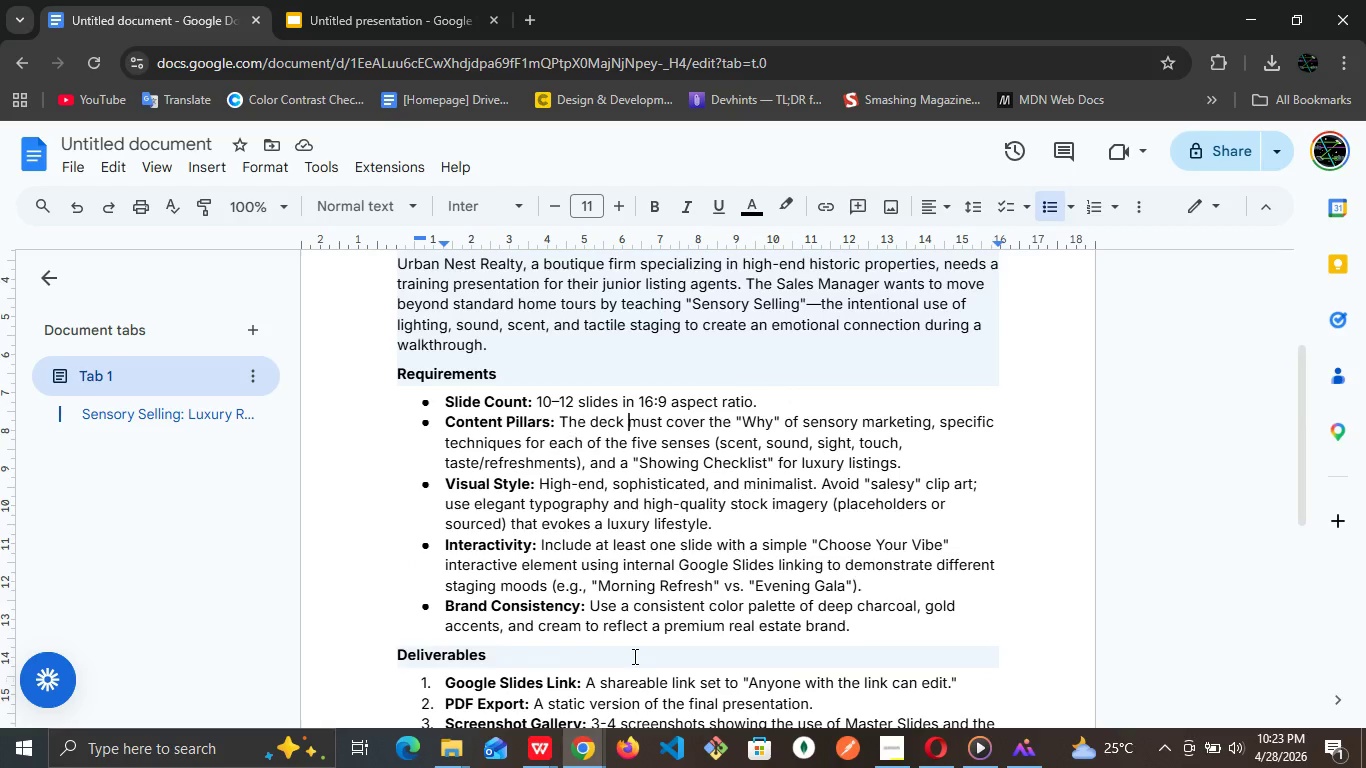 
left_click([196, 0])
 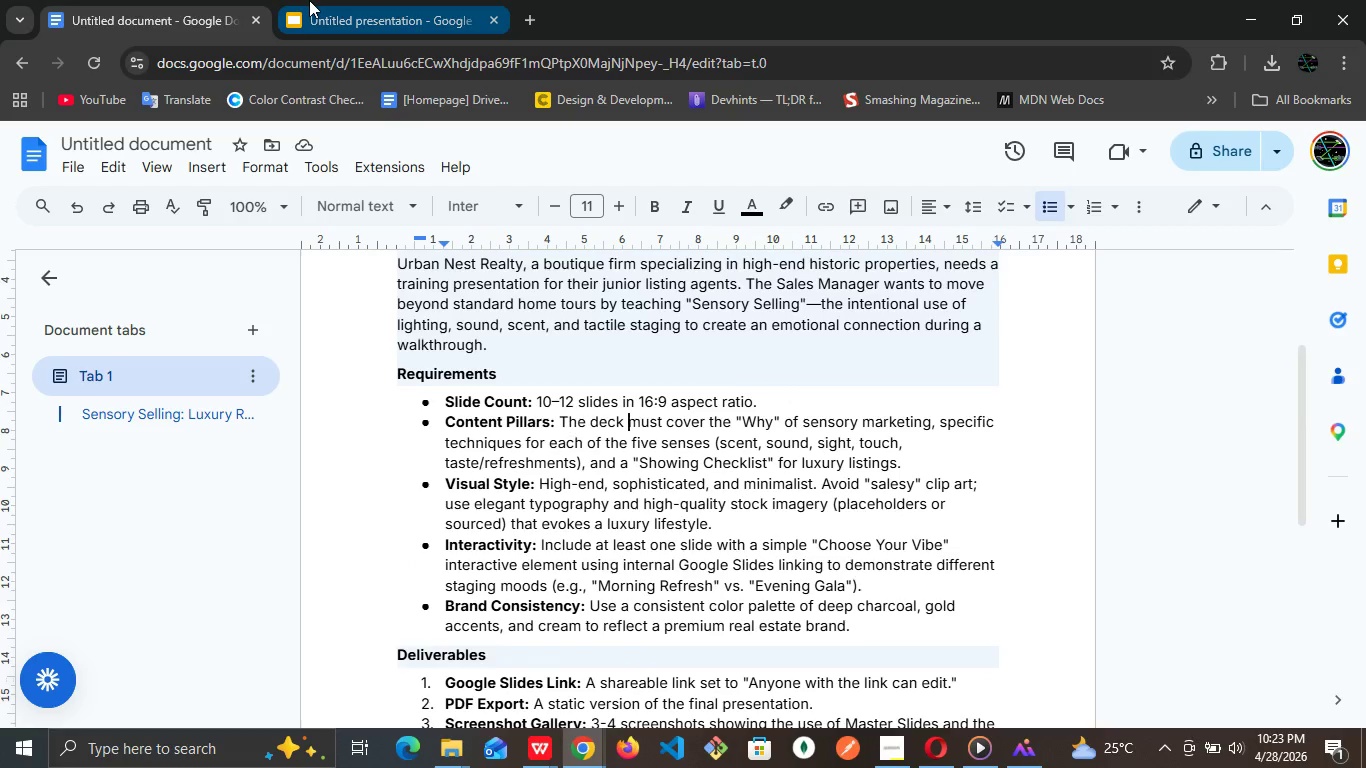 
left_click([309, 0])
 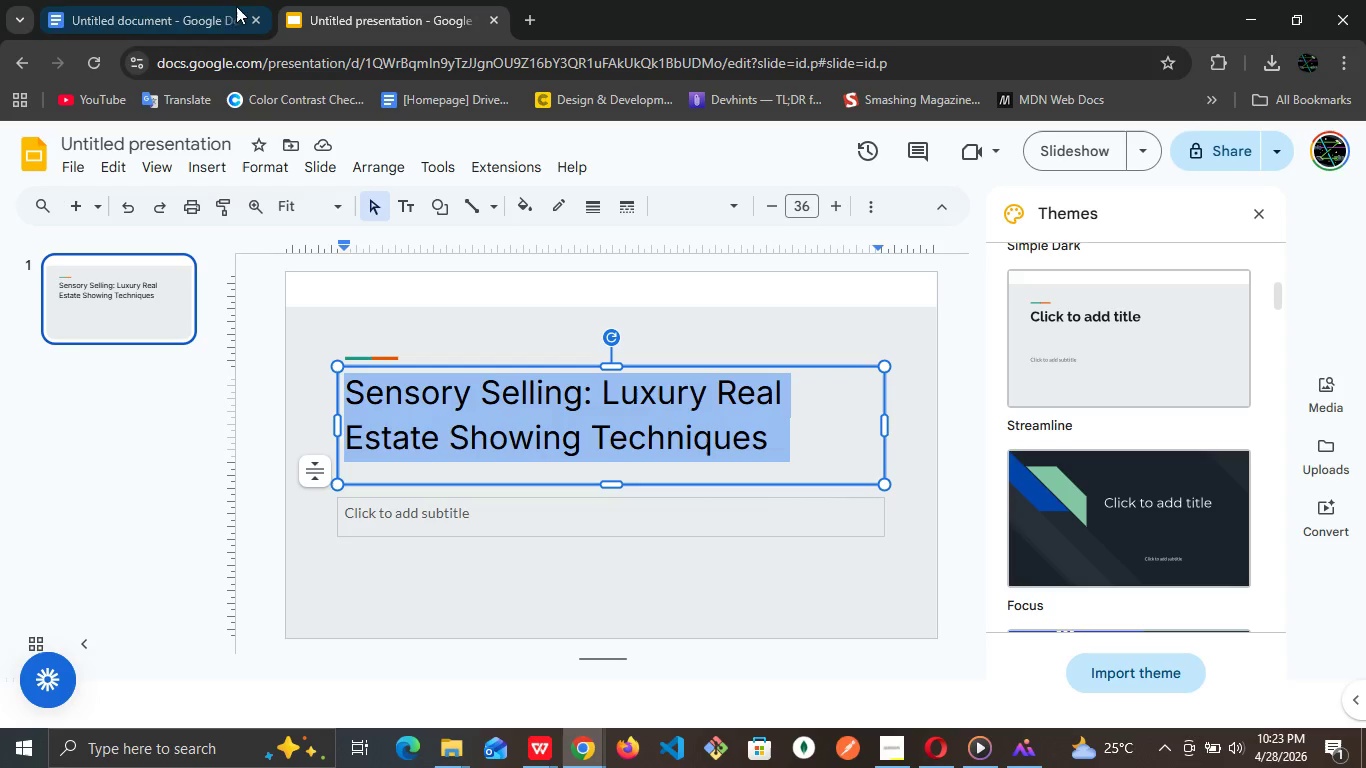 
mouse_move([233, 33])
 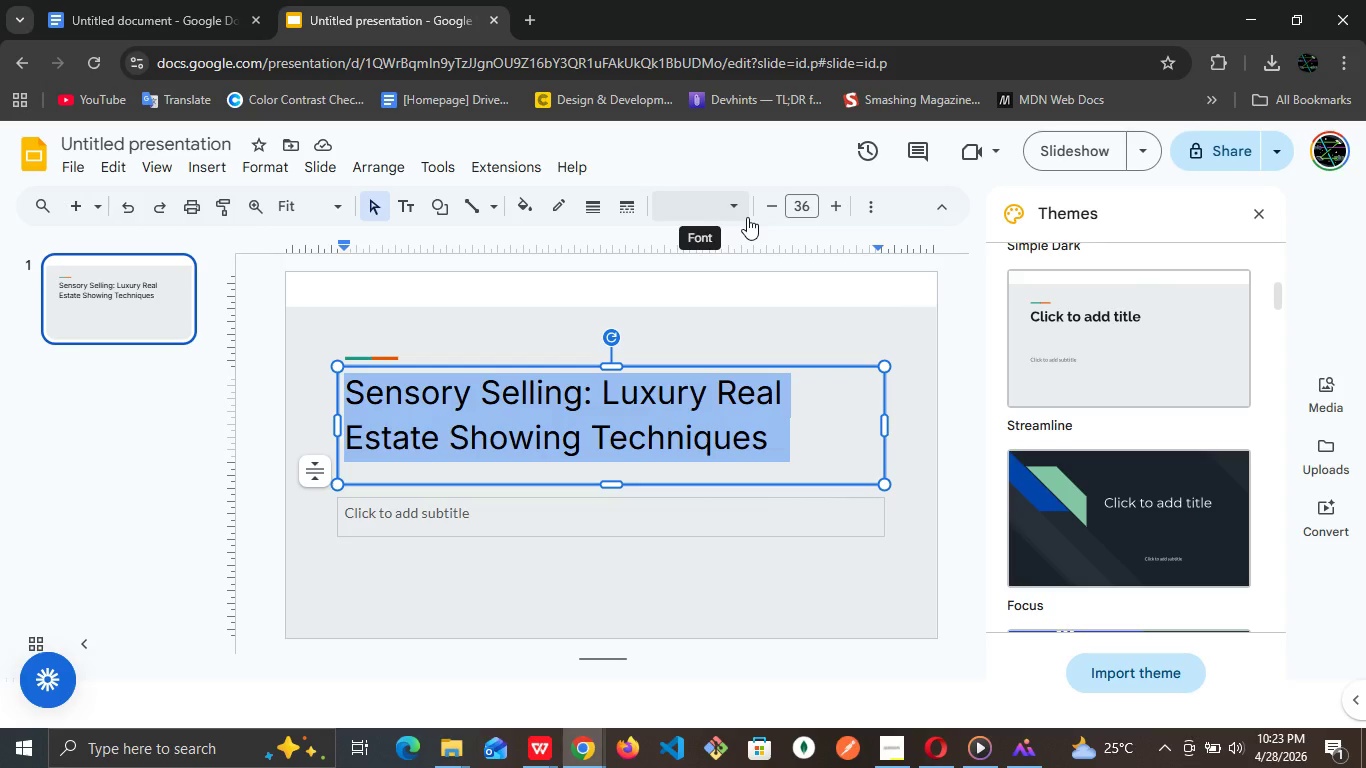 
left_click([745, 215])
 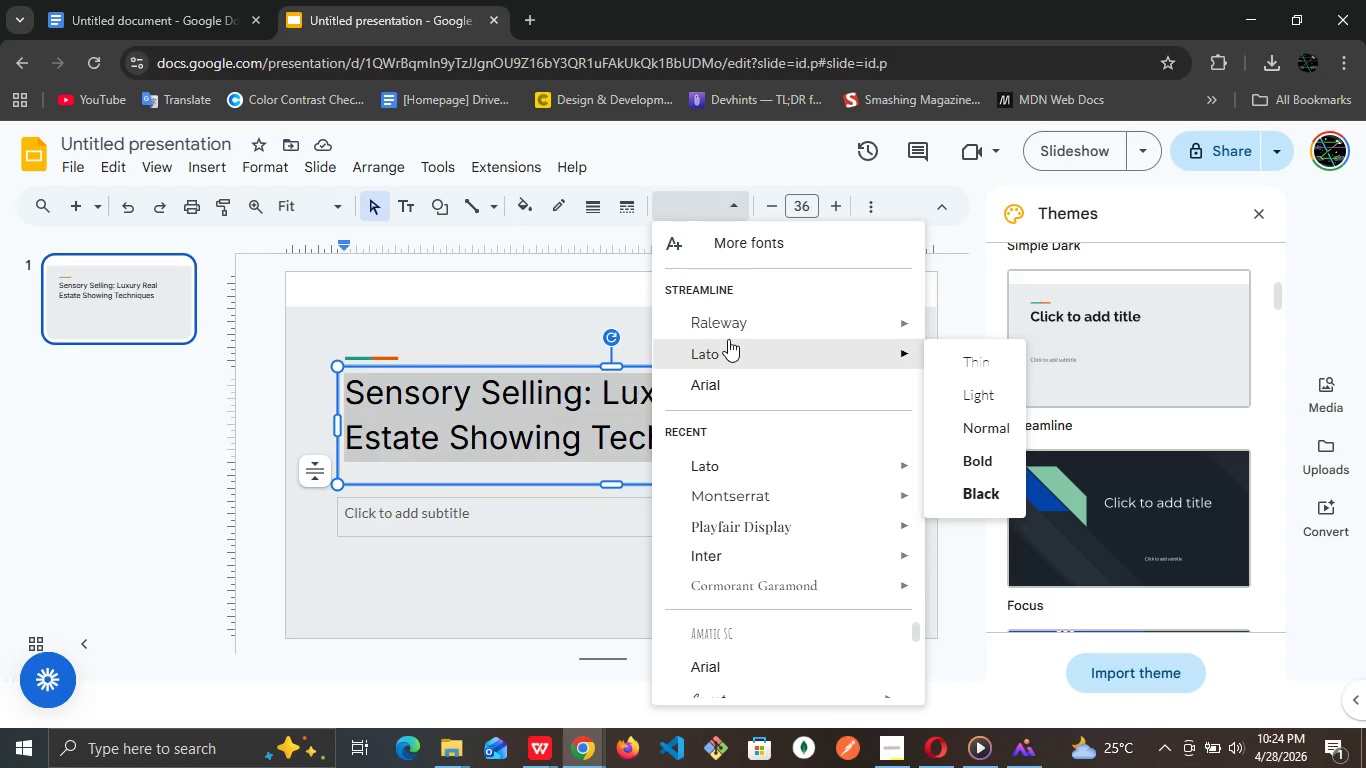 
wait(18.55)
 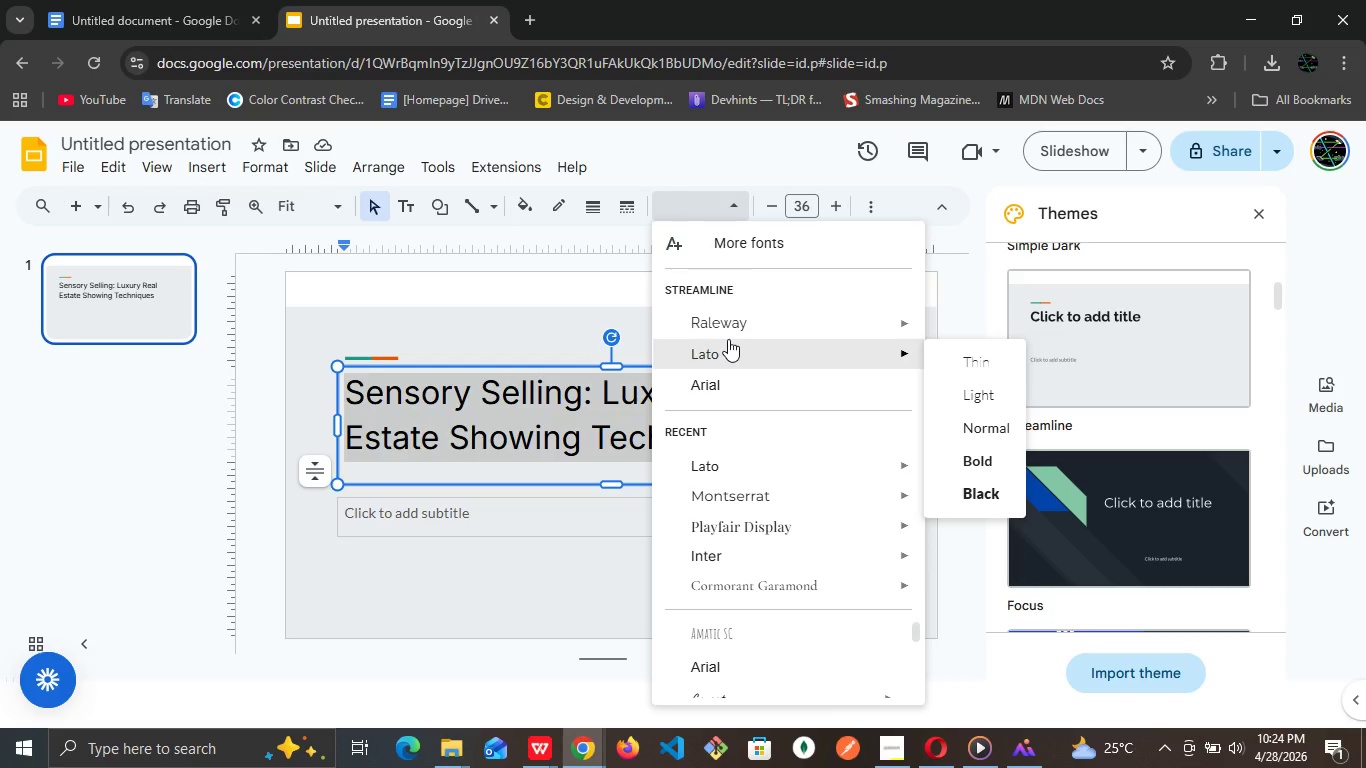 
left_click([474, 577])
 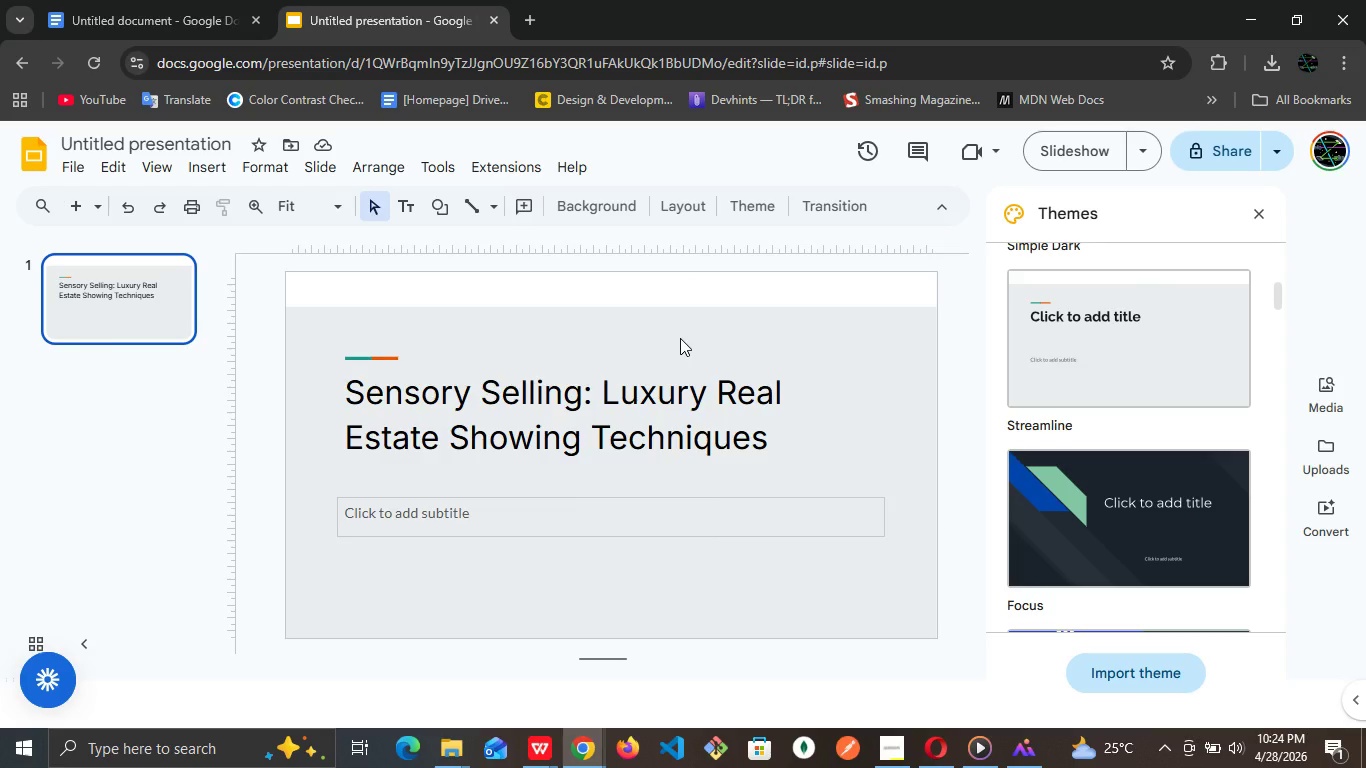 
left_click([680, 338])
 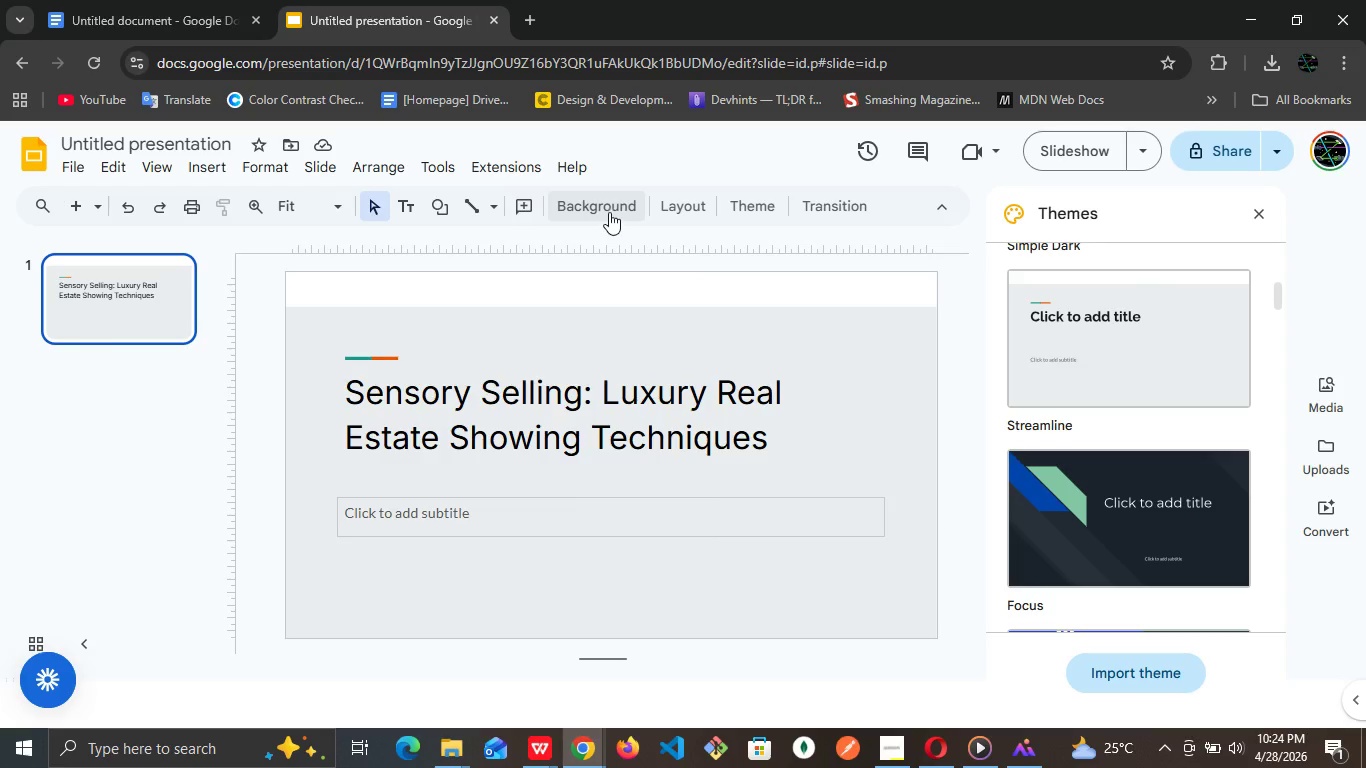 
left_click([607, 210])
 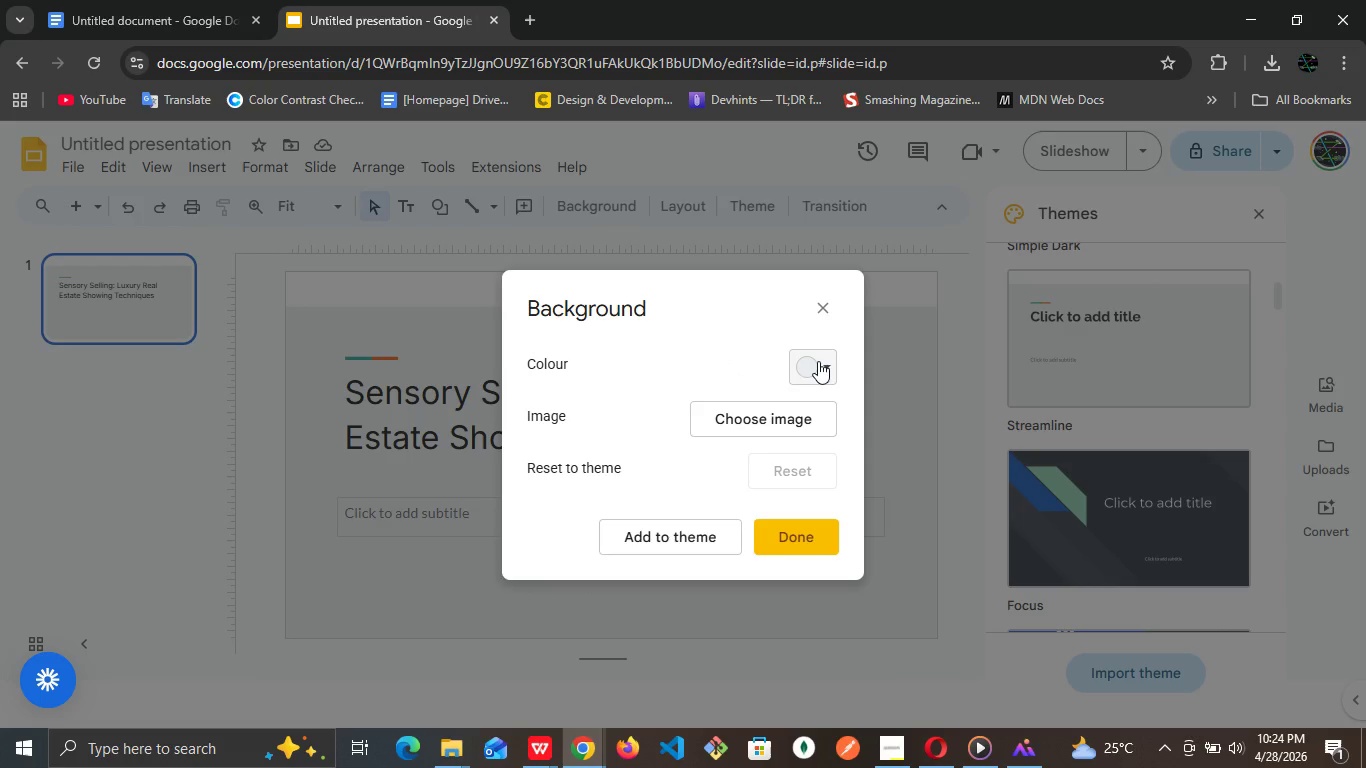 
left_click([820, 361])
 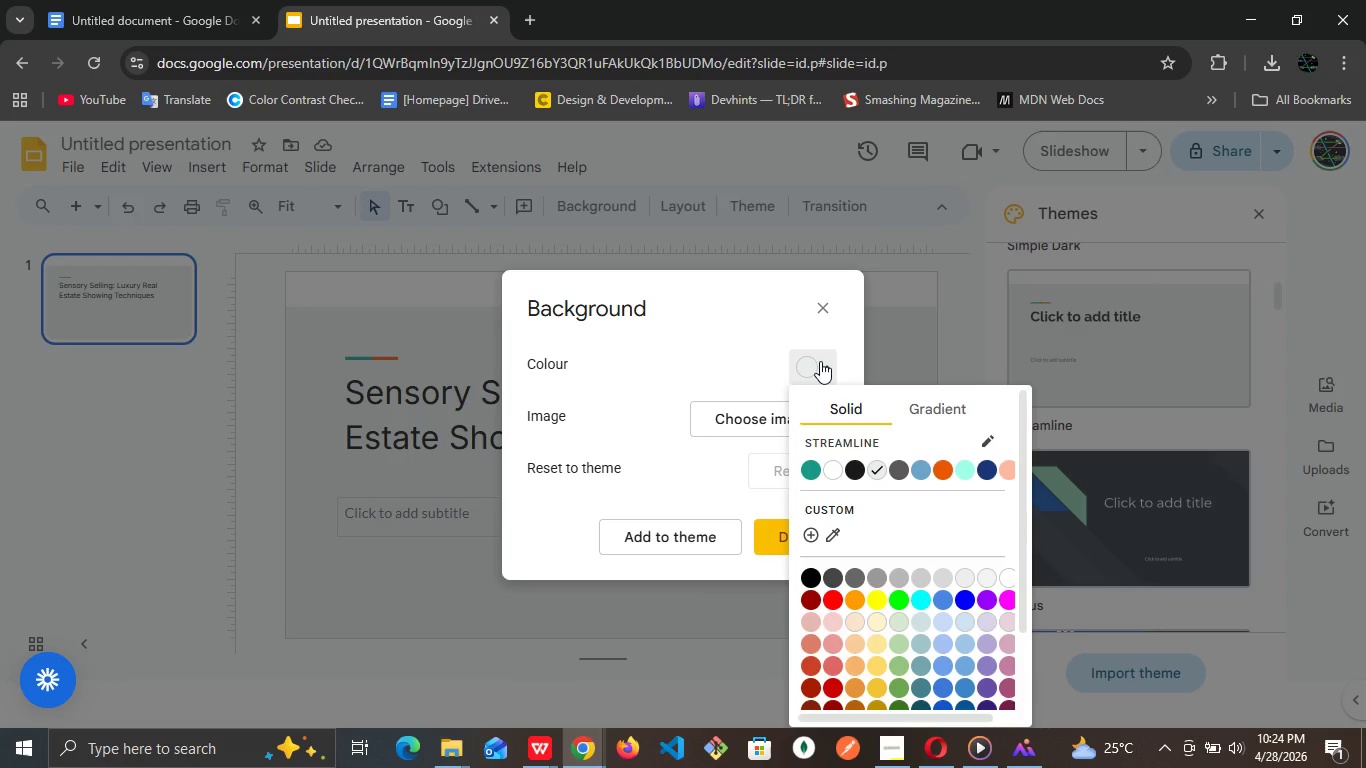 
wait(21.78)
 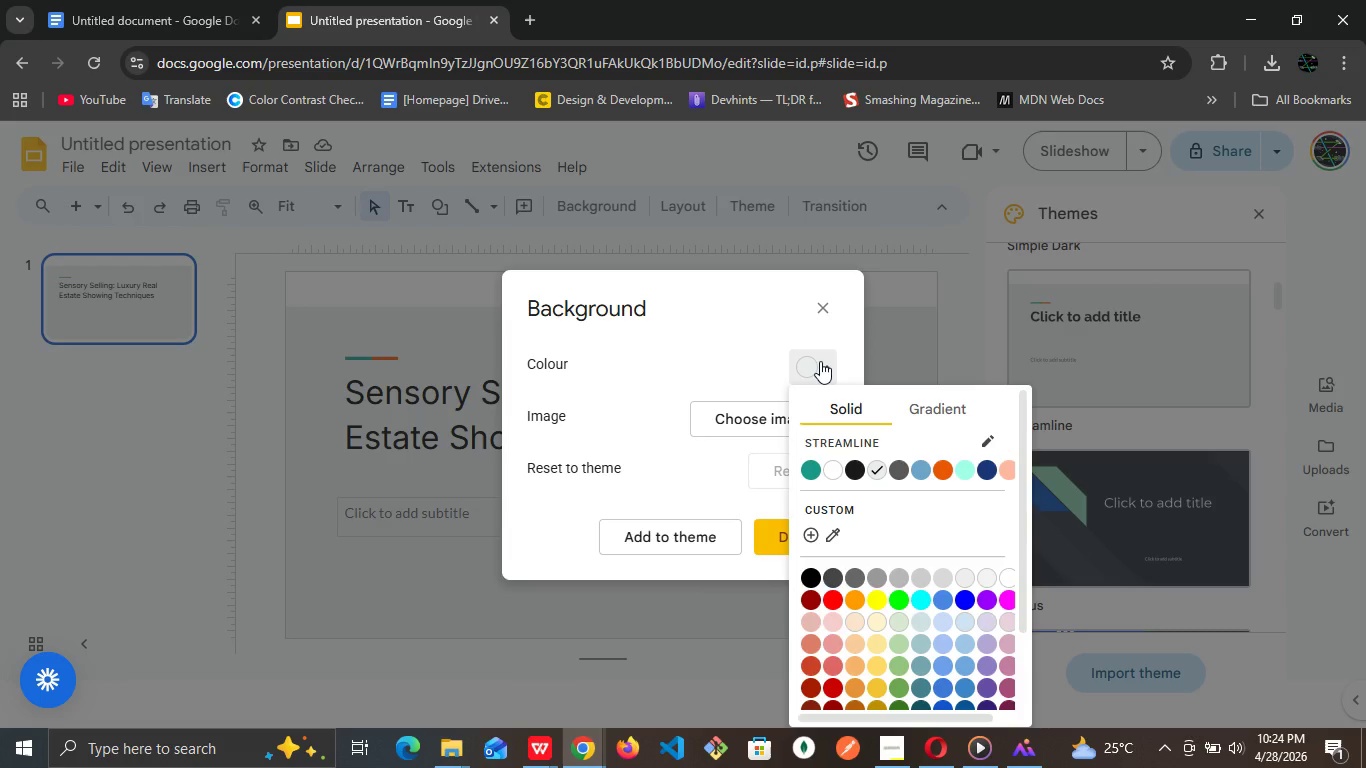 
left_click([818, 528])
 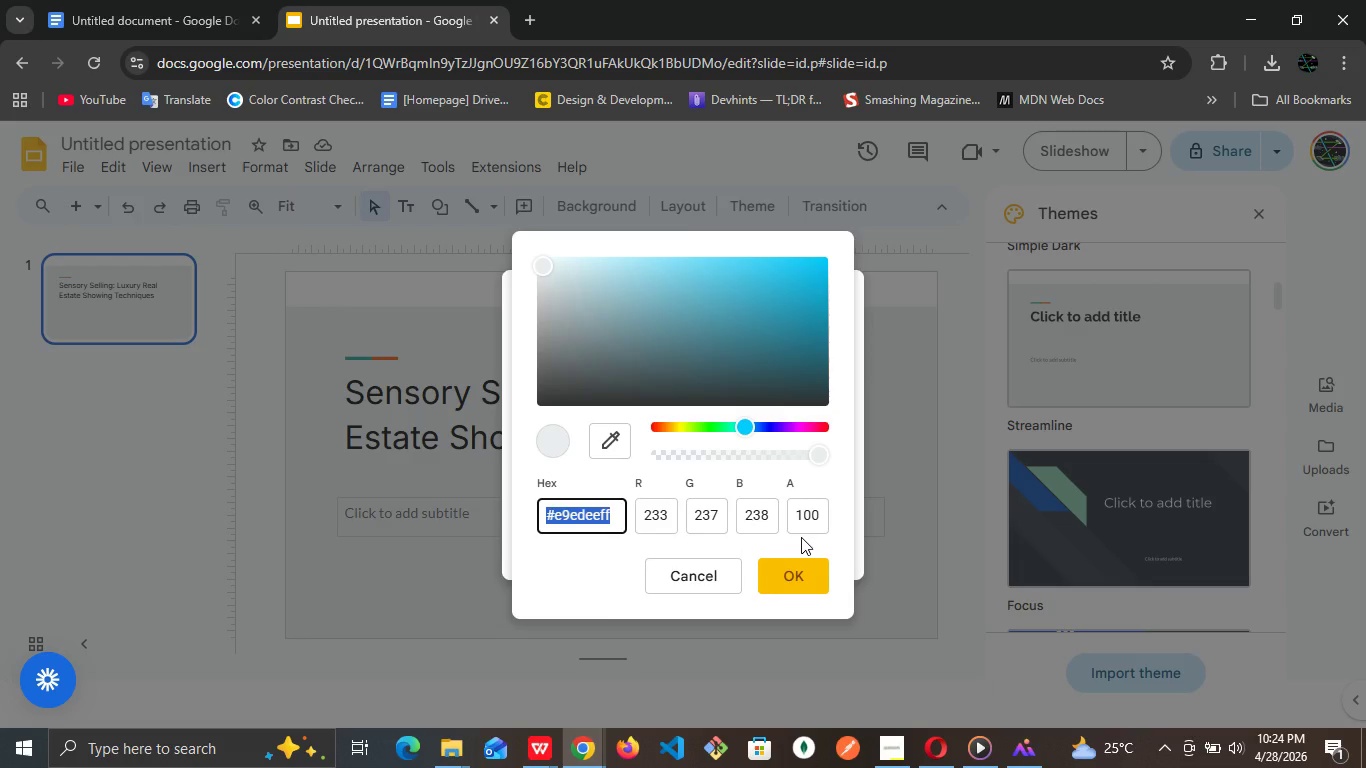 
type(#1a1a1a)
 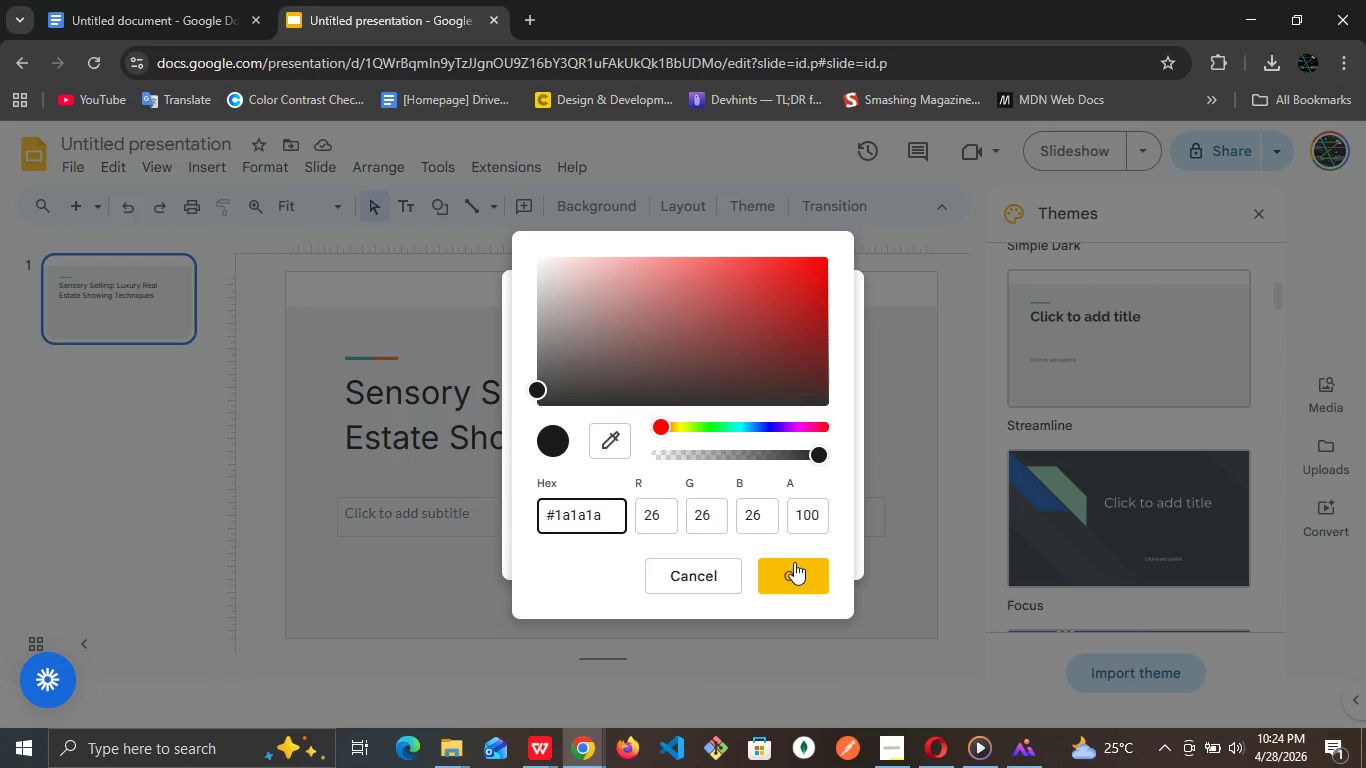 
left_click([794, 562])
 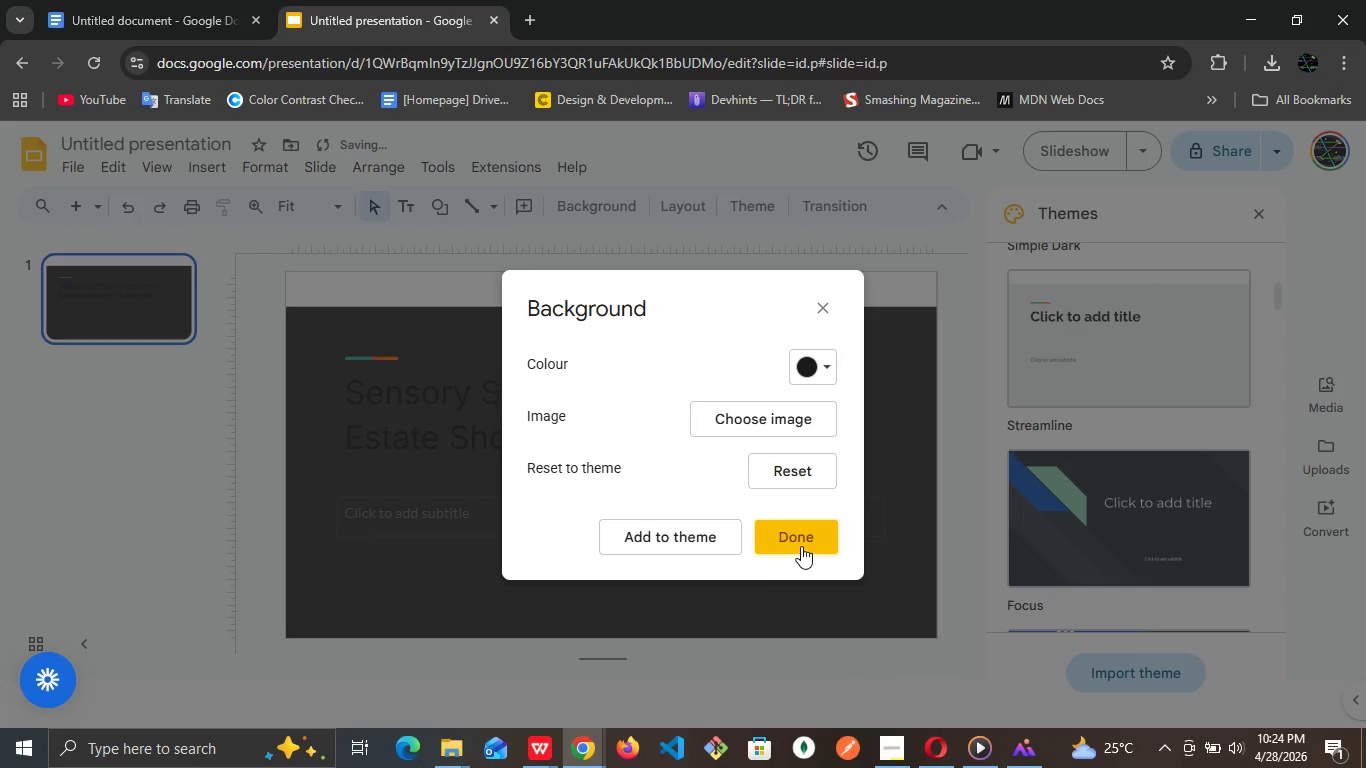 
left_click([805, 543])
 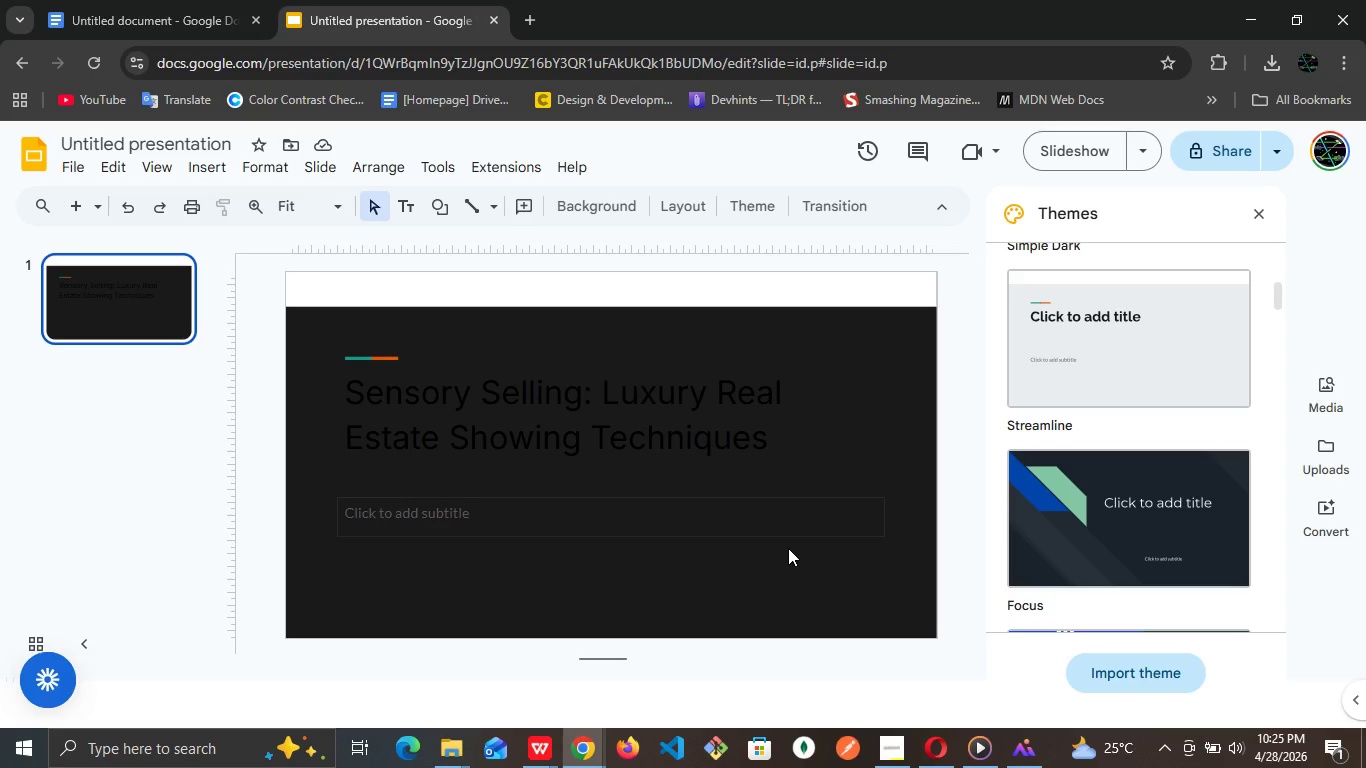 
wait(31.58)
 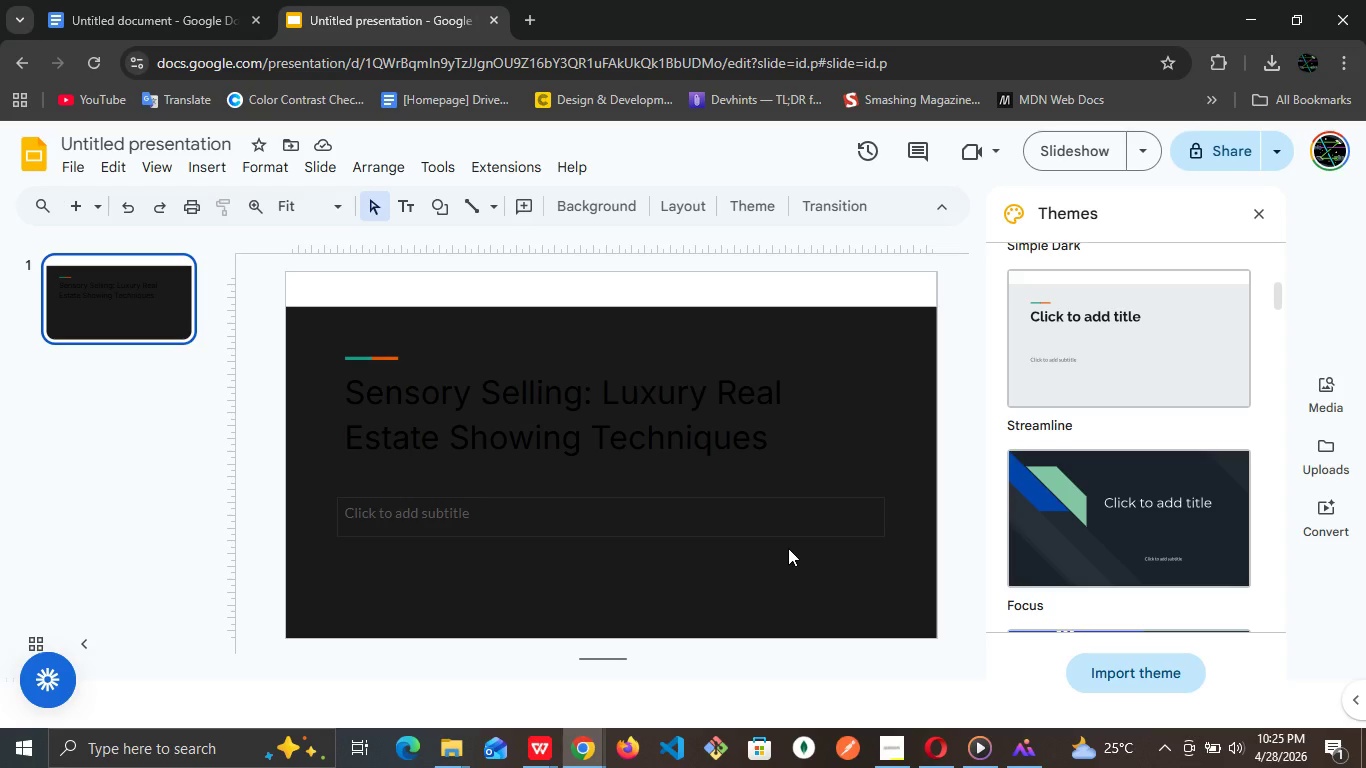 
double_click([631, 443])
 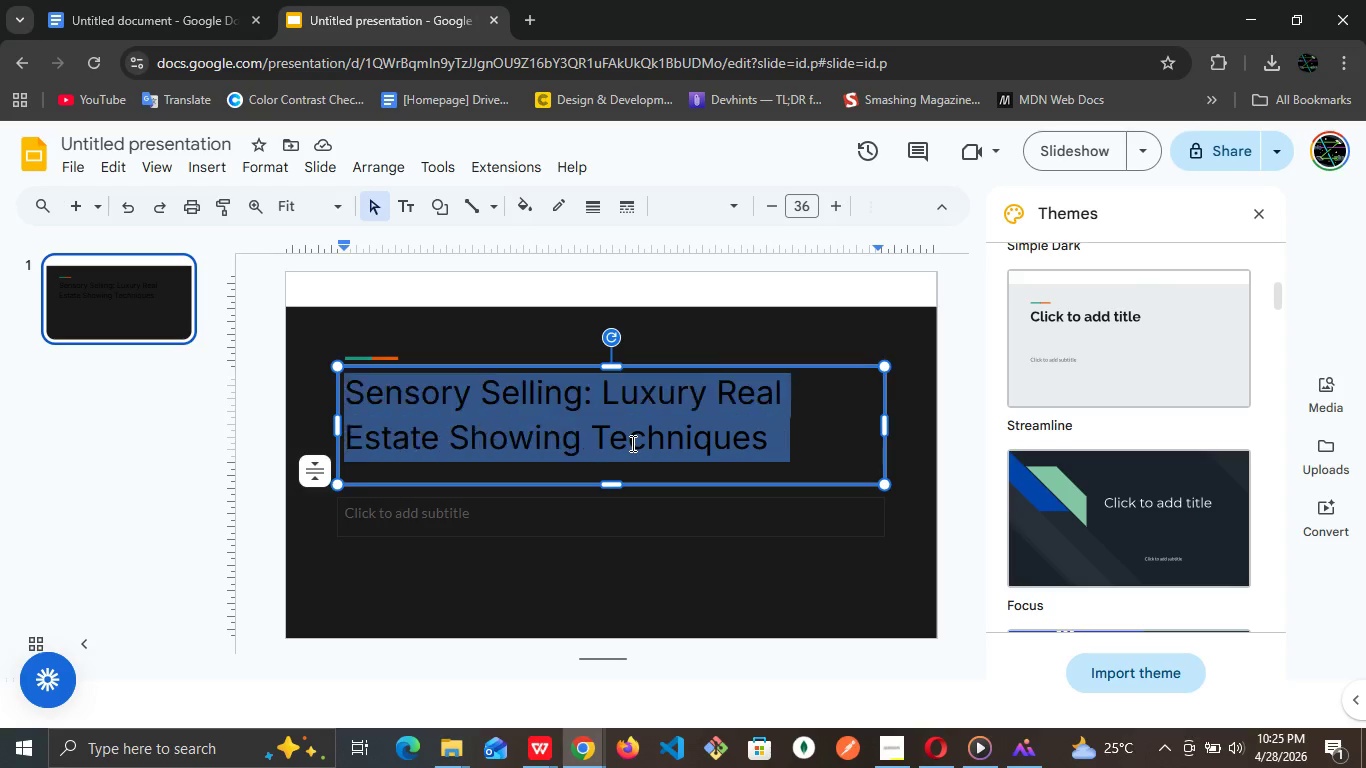 
triple_click([631, 443])
 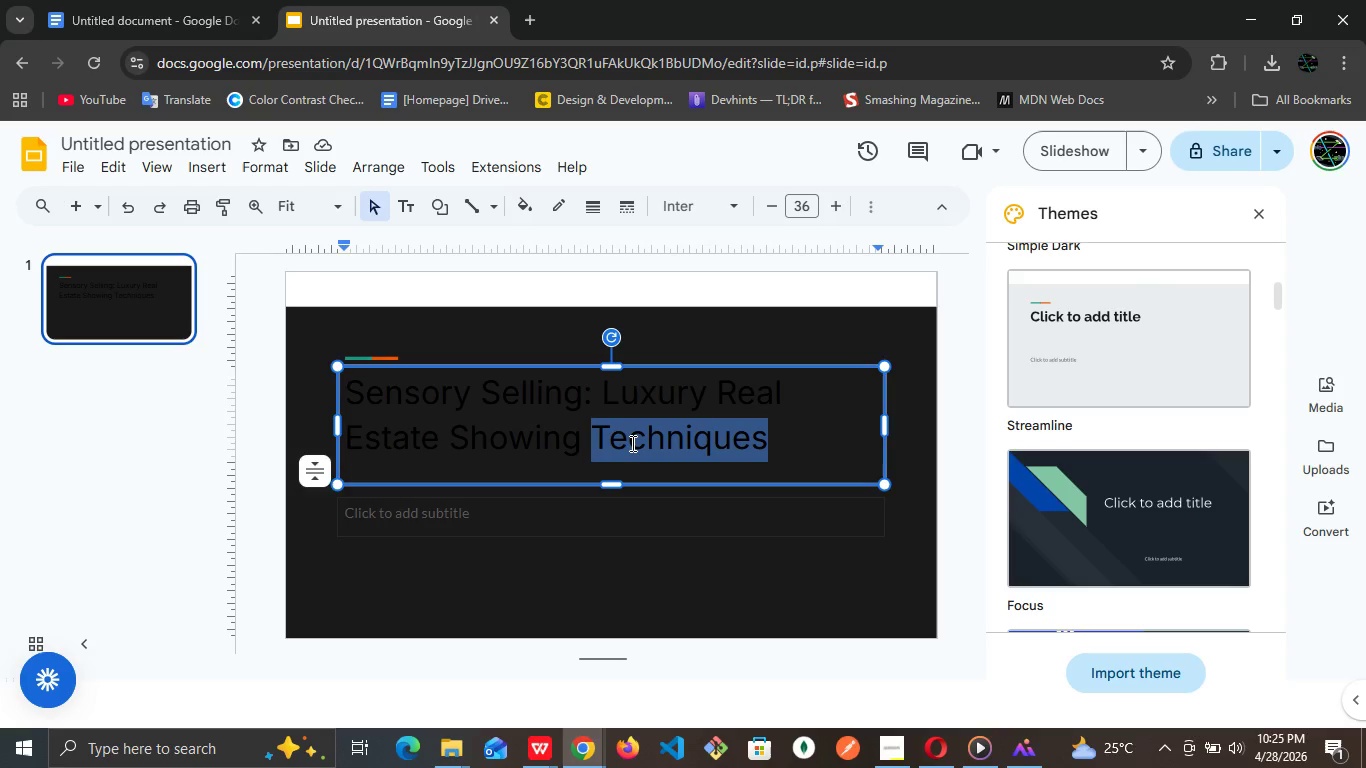 
triple_click([631, 443])
 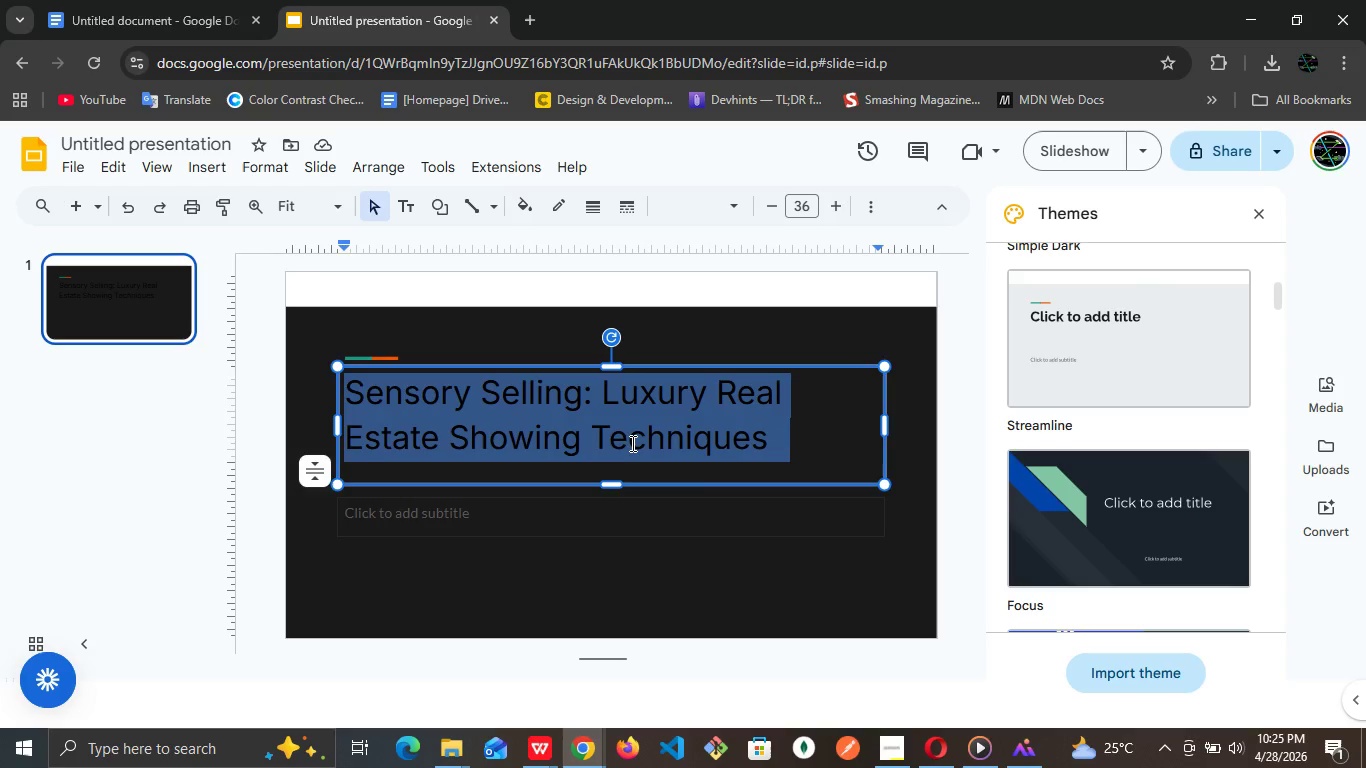 
triple_click([631, 443])
 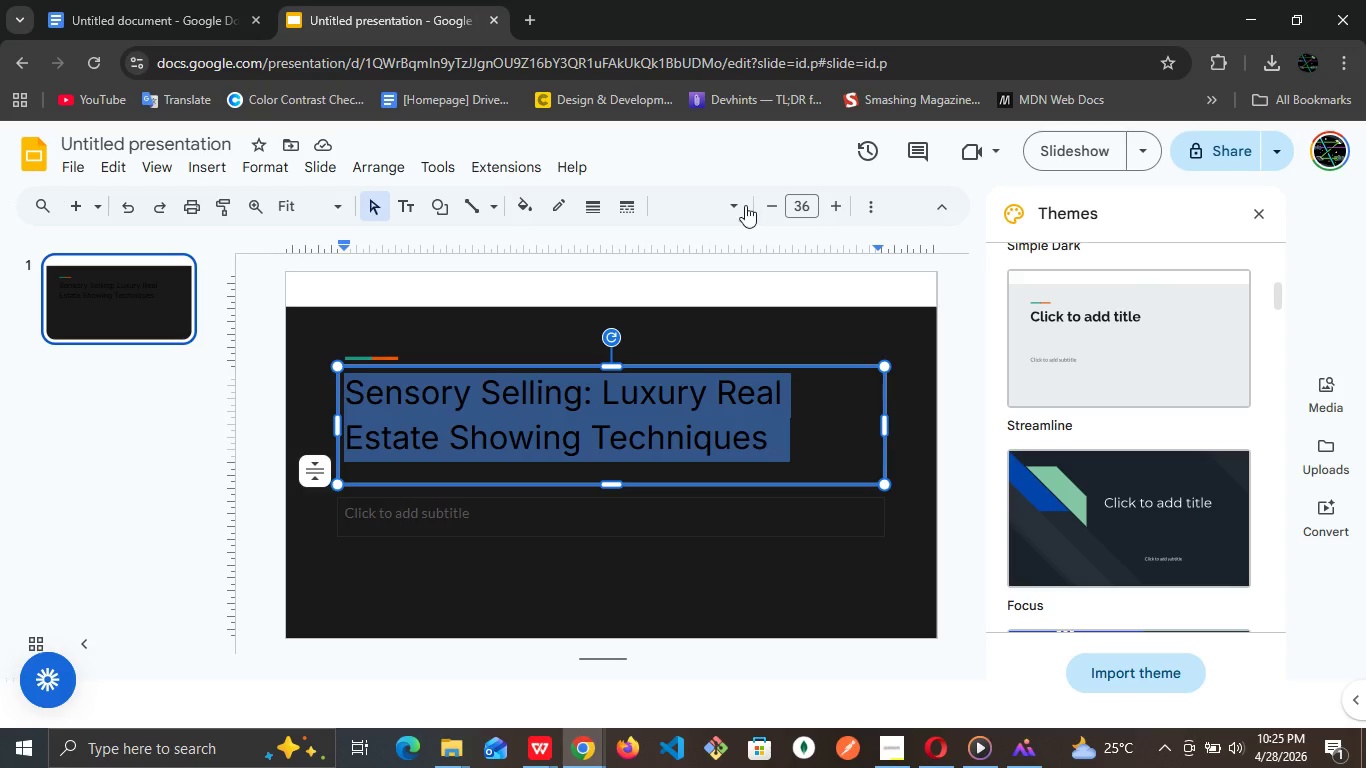 
left_click([740, 208])
 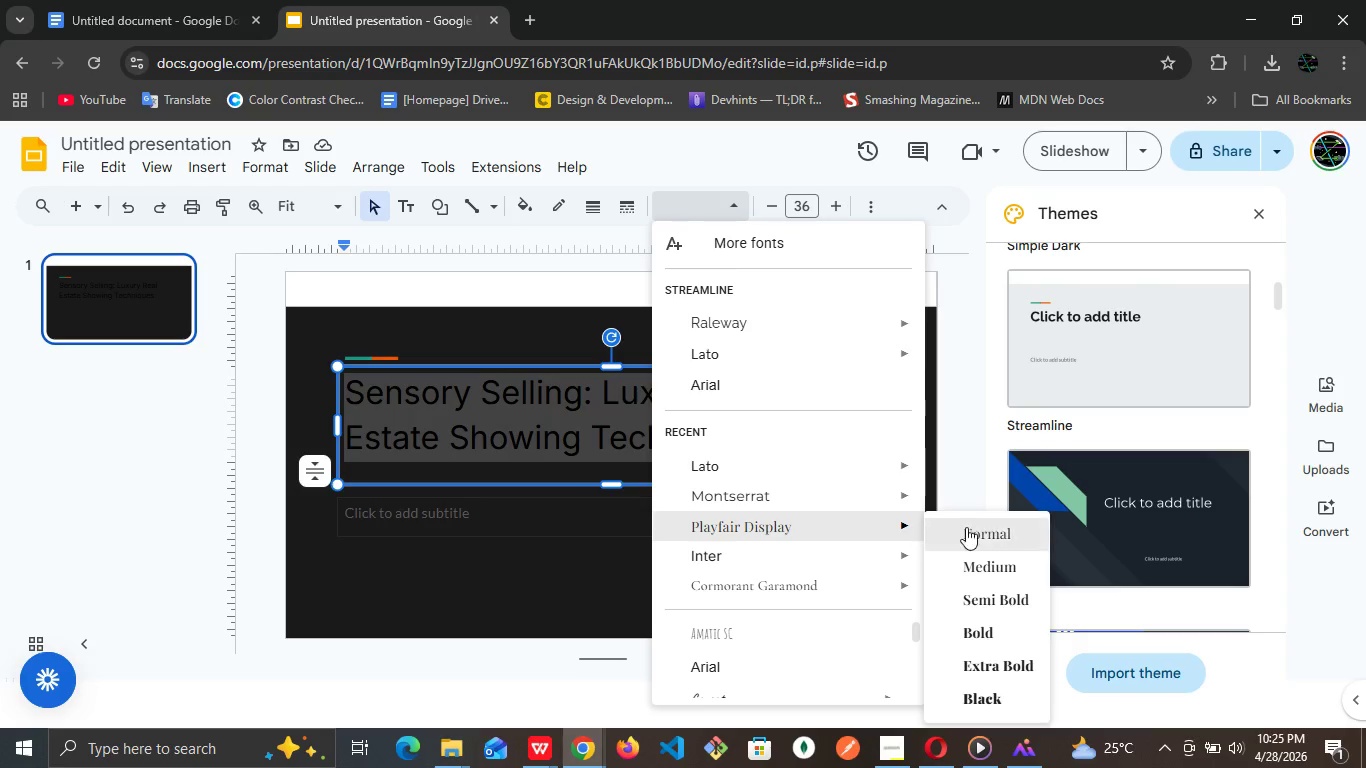 
left_click([997, 619])
 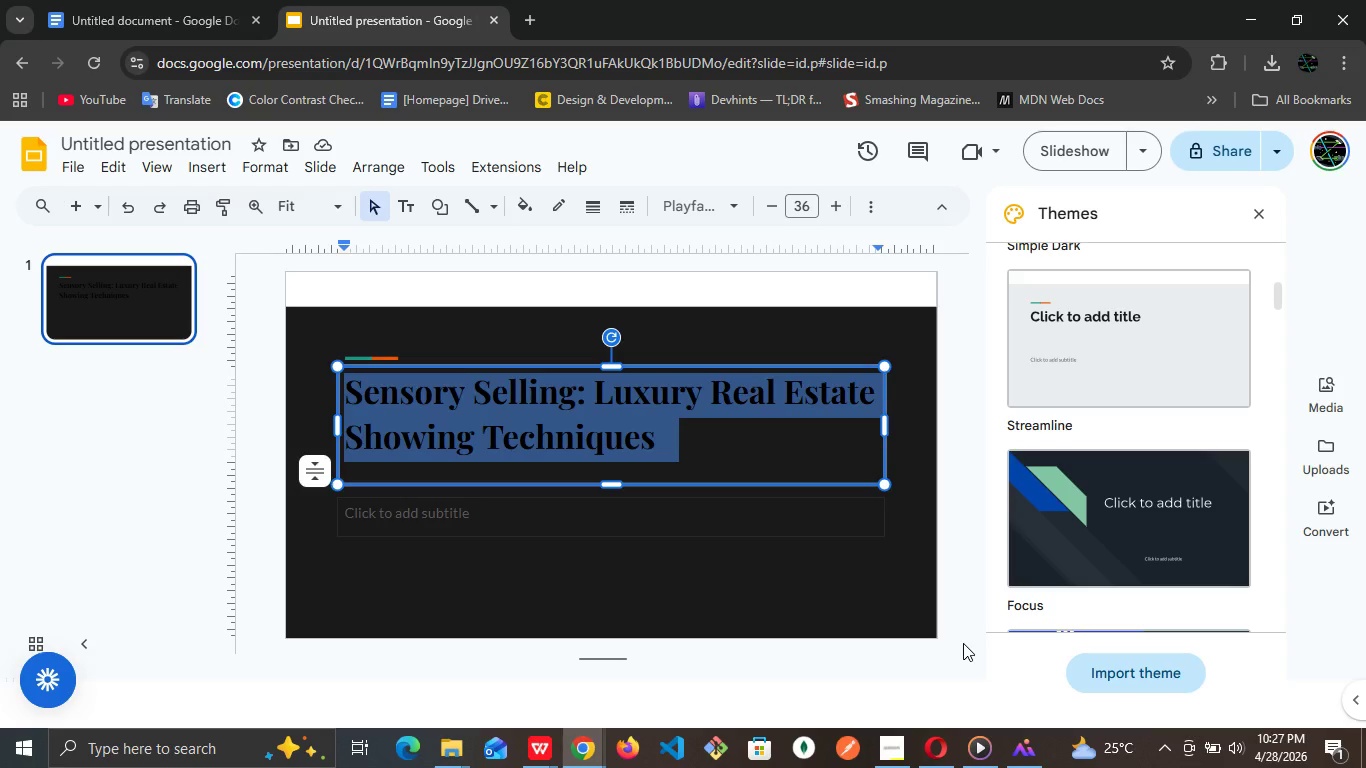 
wait(98.81)
 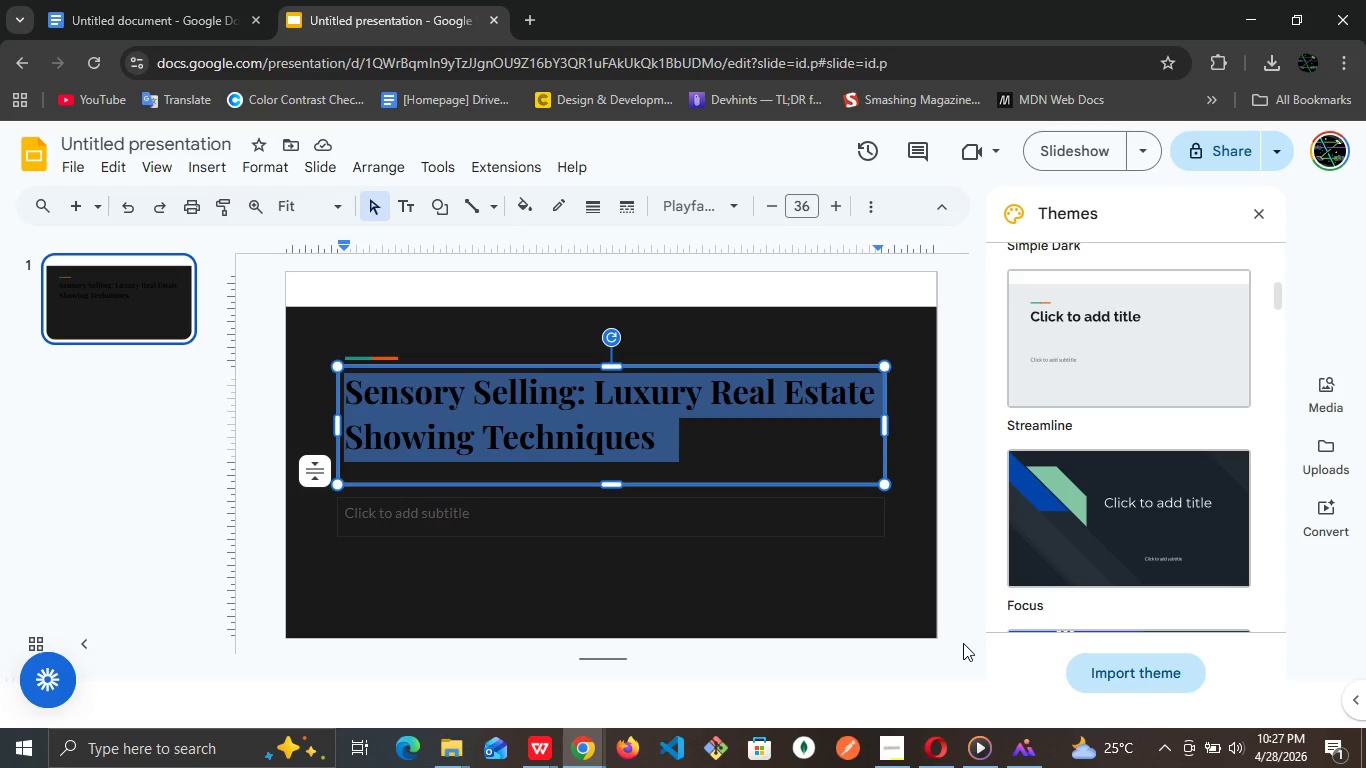 
left_click([734, 525])
 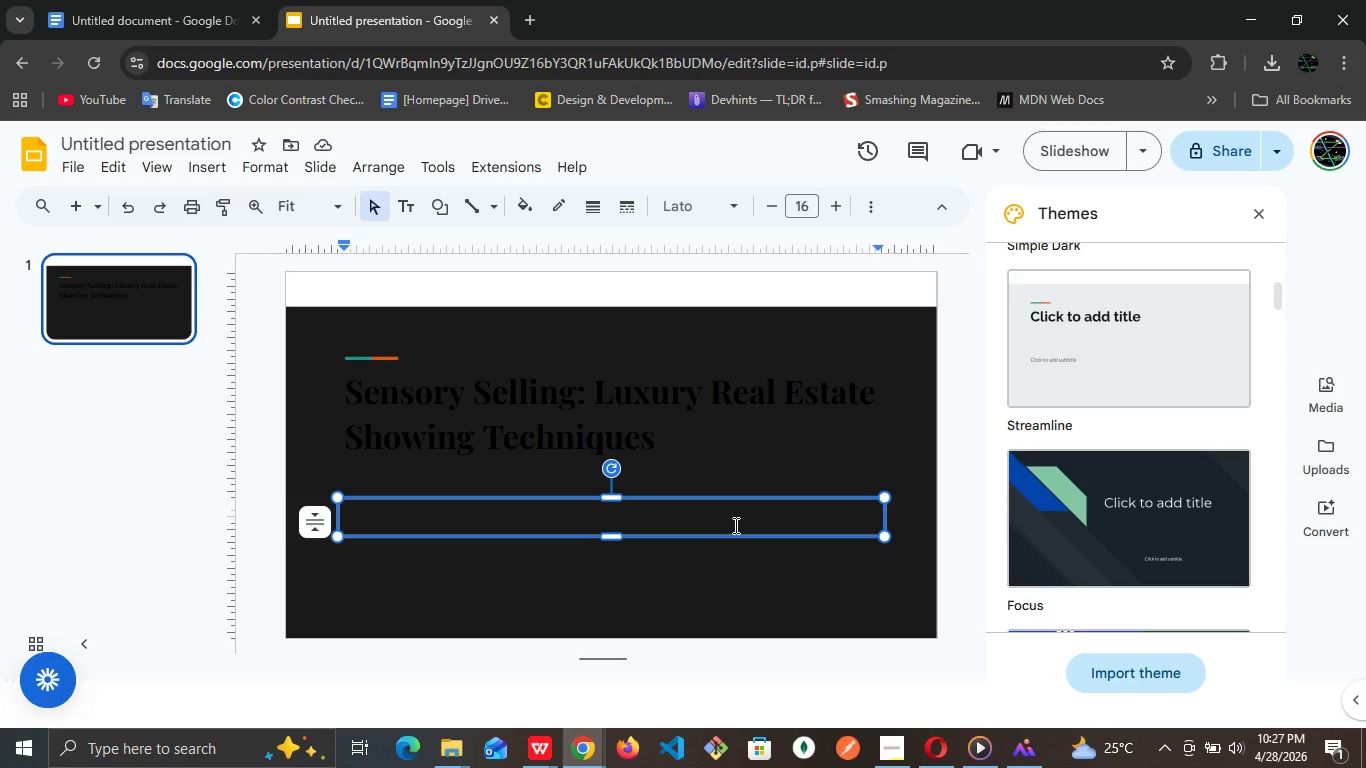 
key(CapsLock)
 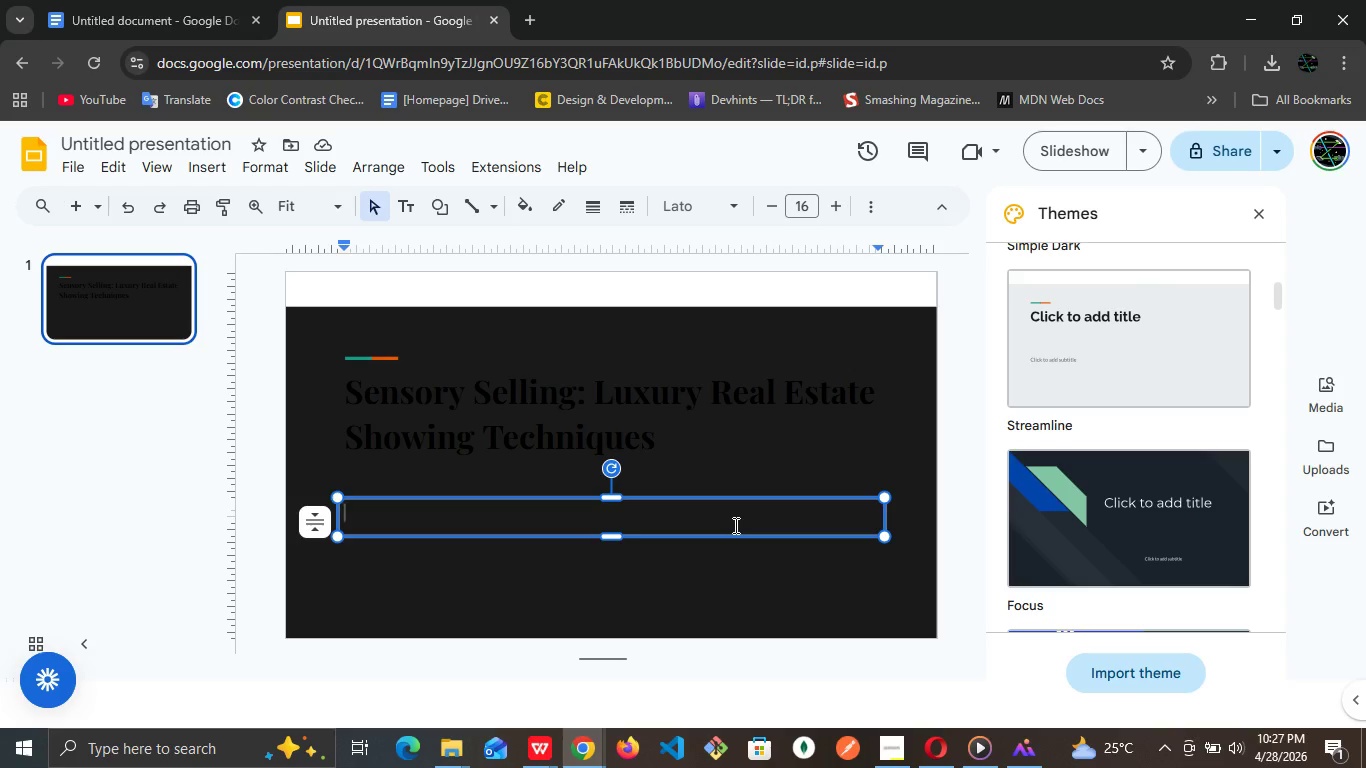 
wait(9.02)
 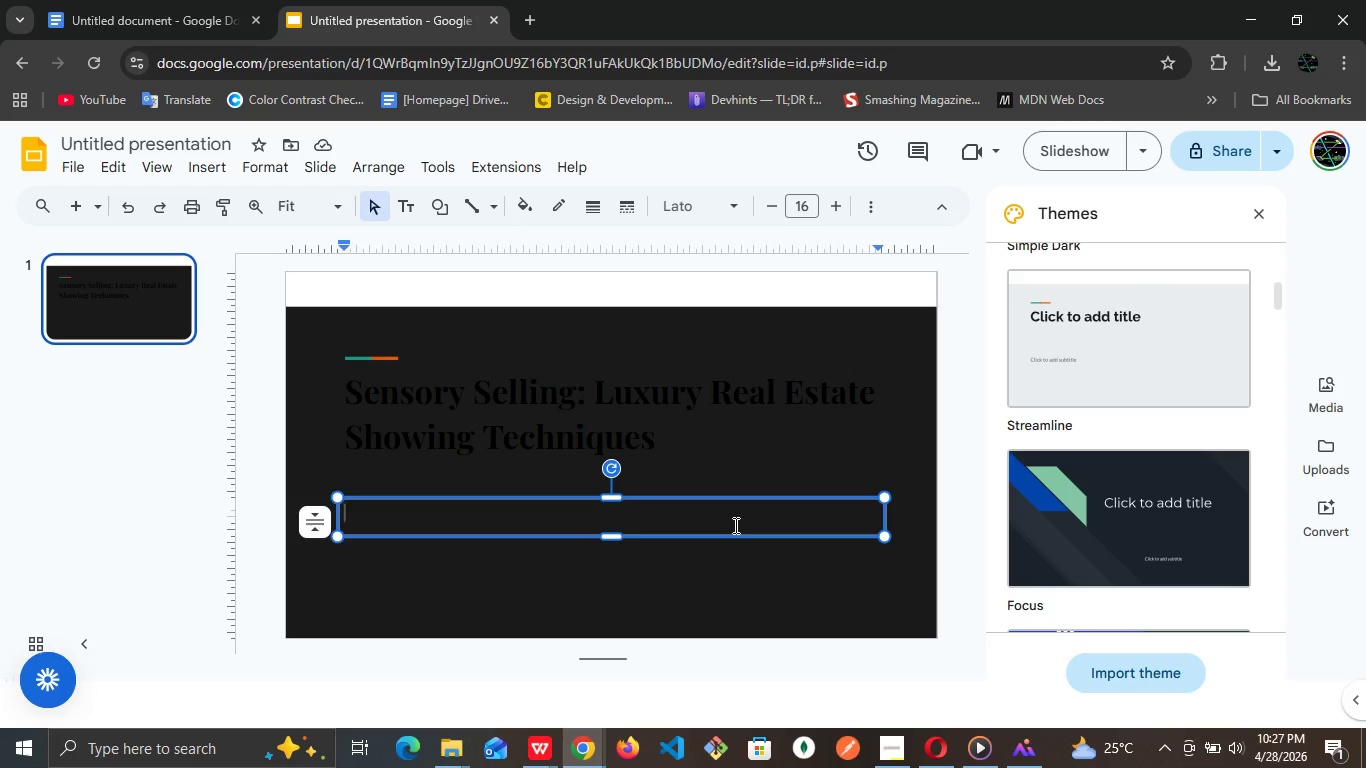 
type(The )
 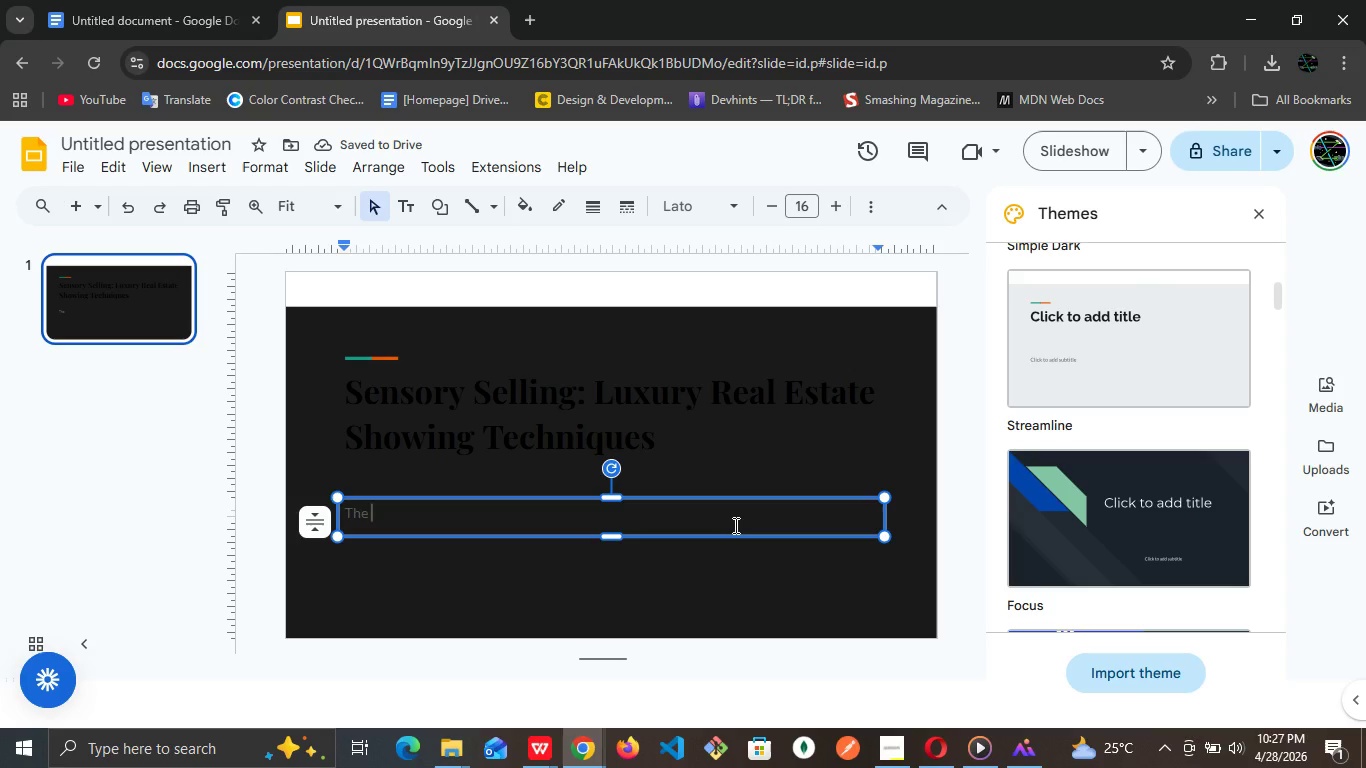 
type(Art of the High-End Historic showing.)
 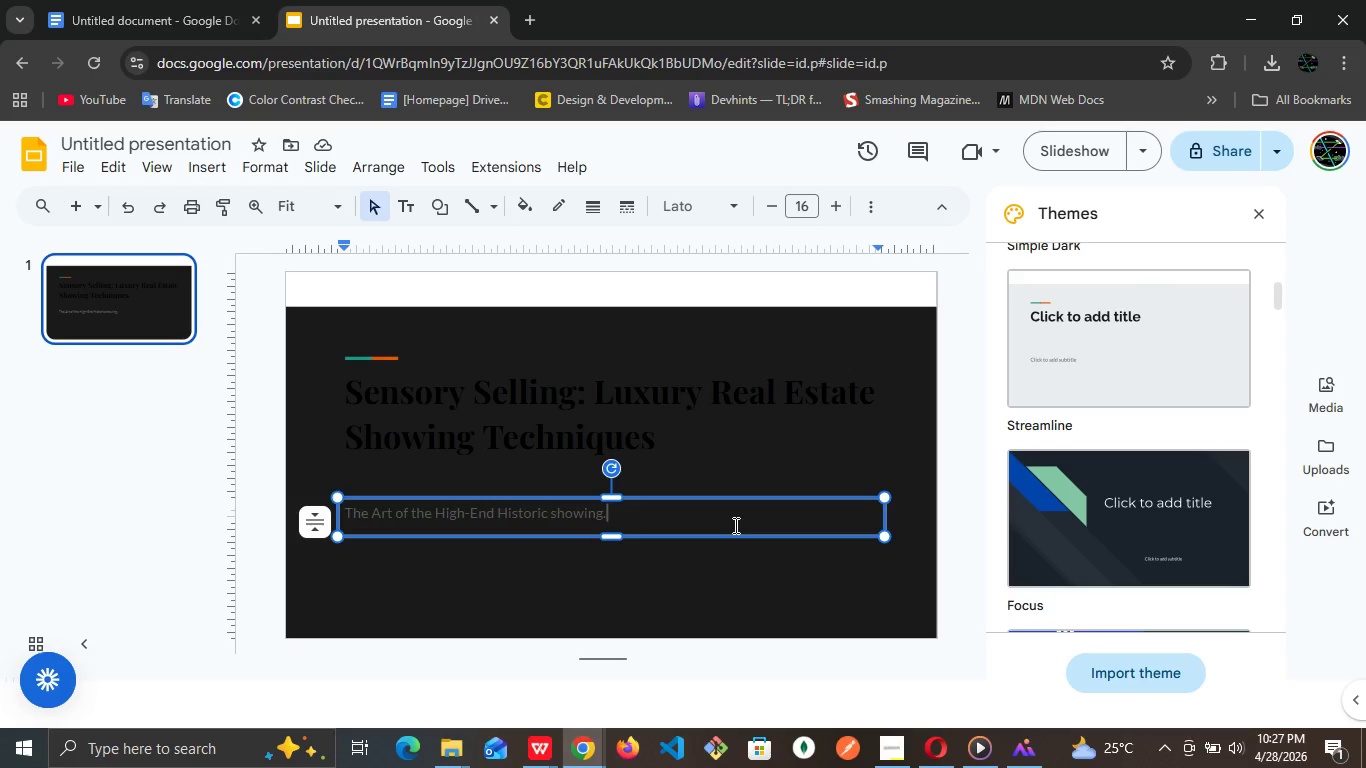 
wait(21.99)
 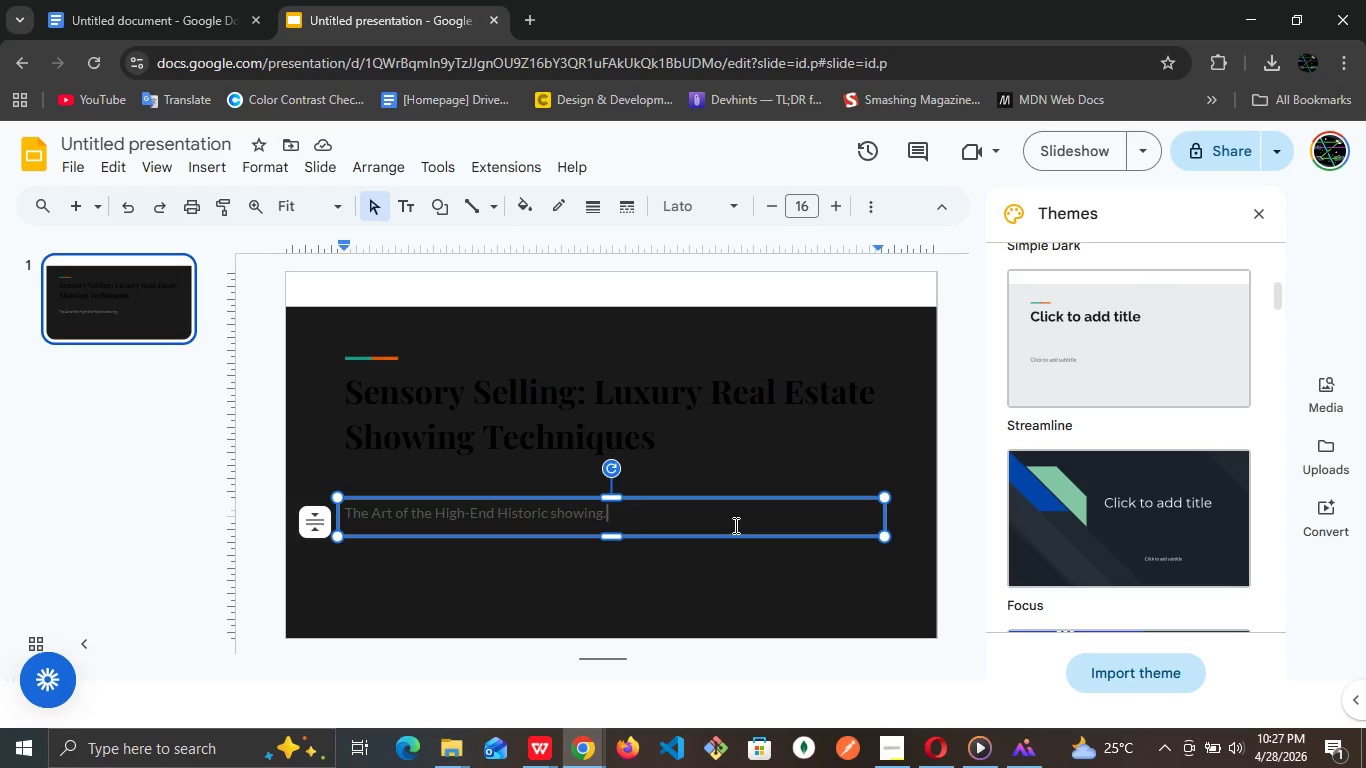 
double_click([740, 441])
 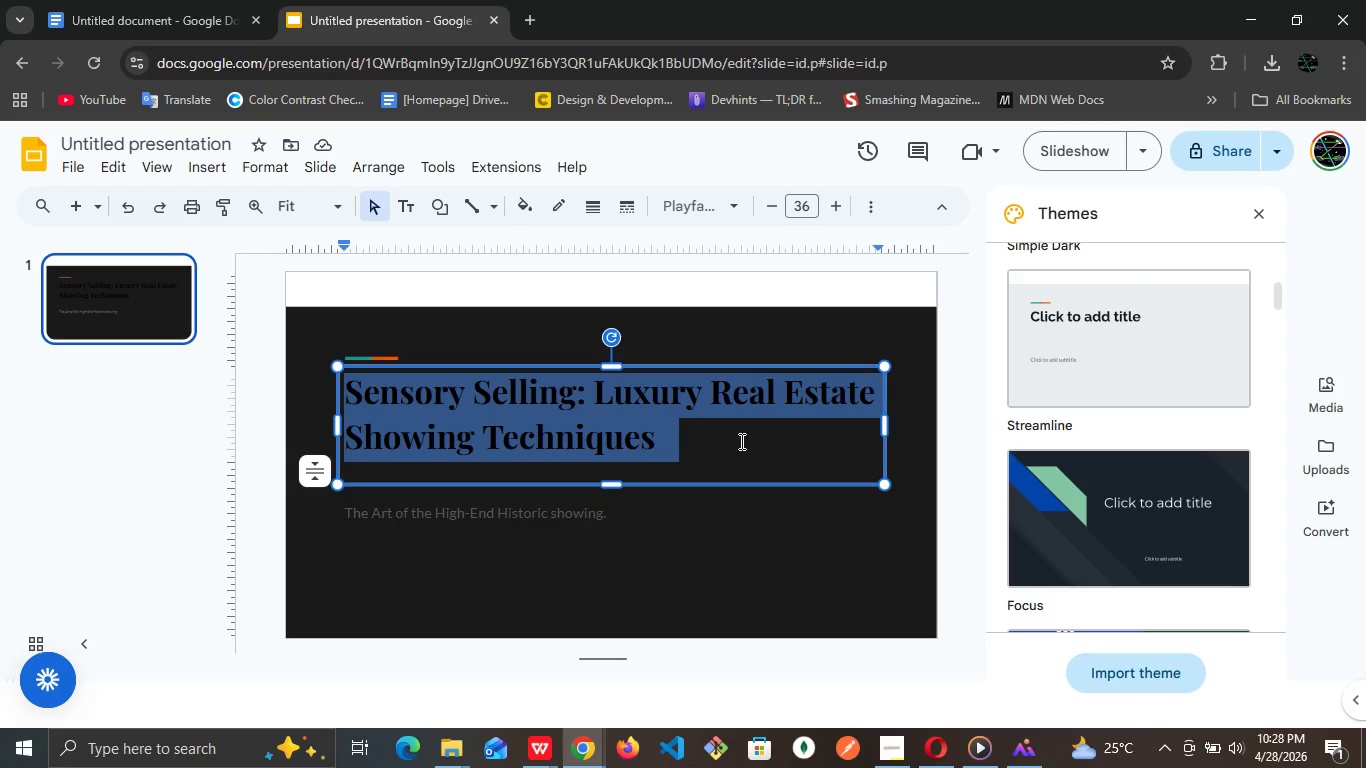 
triple_click([740, 441])
 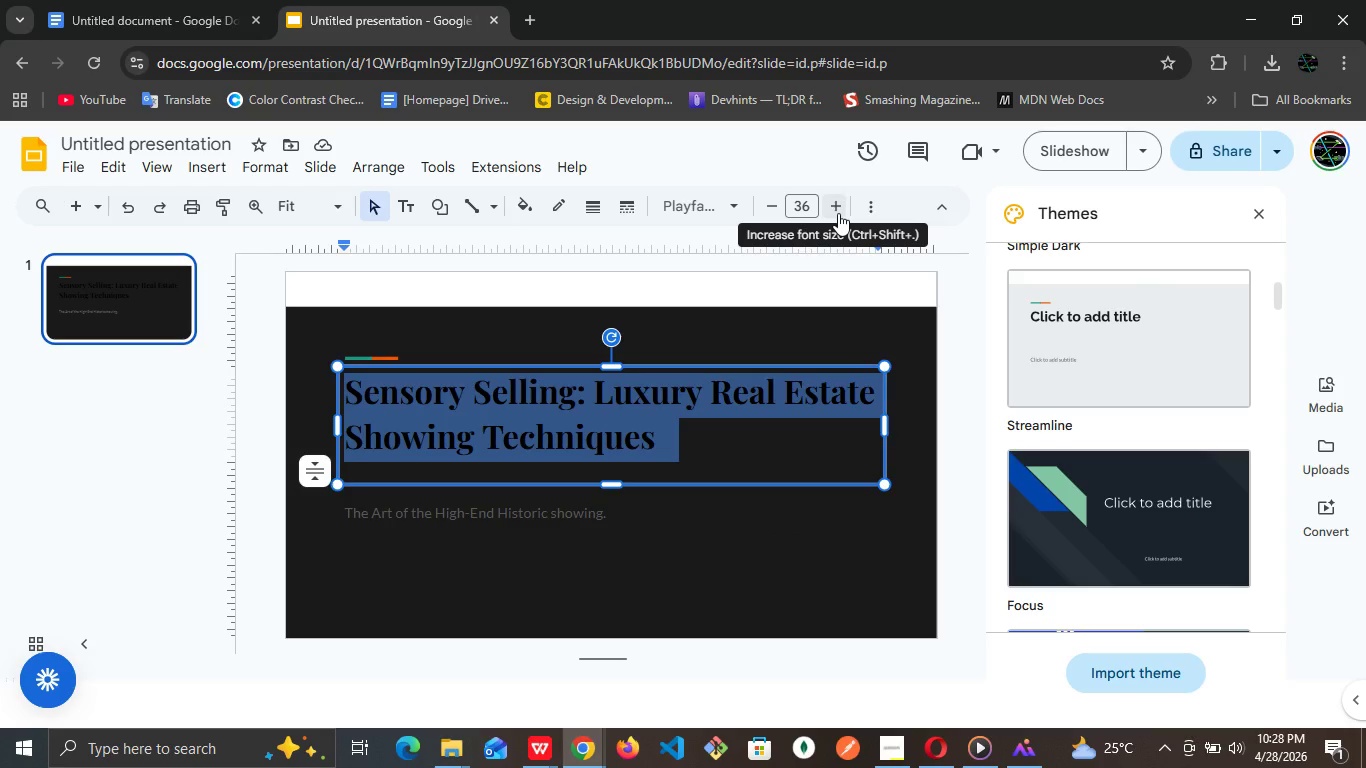 
left_click([871, 201])
 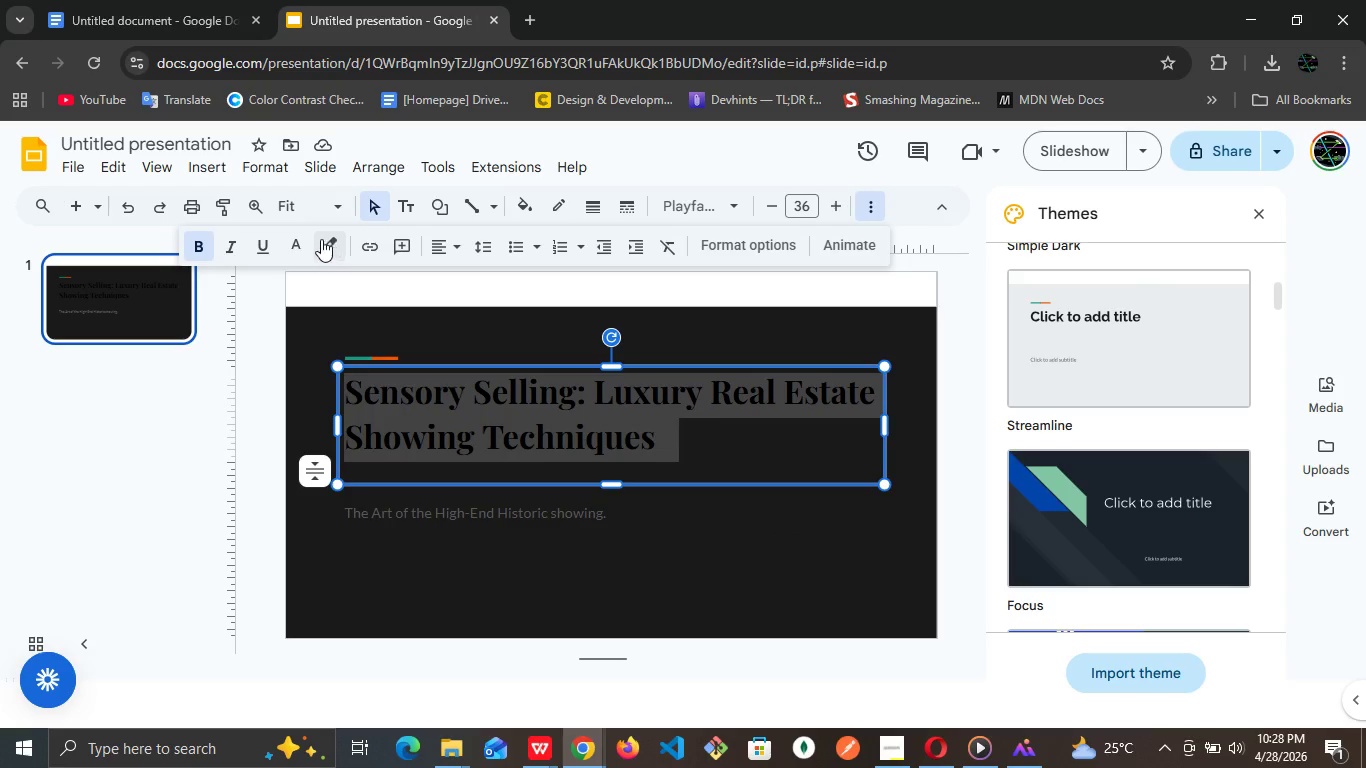 
left_click([308, 237])
 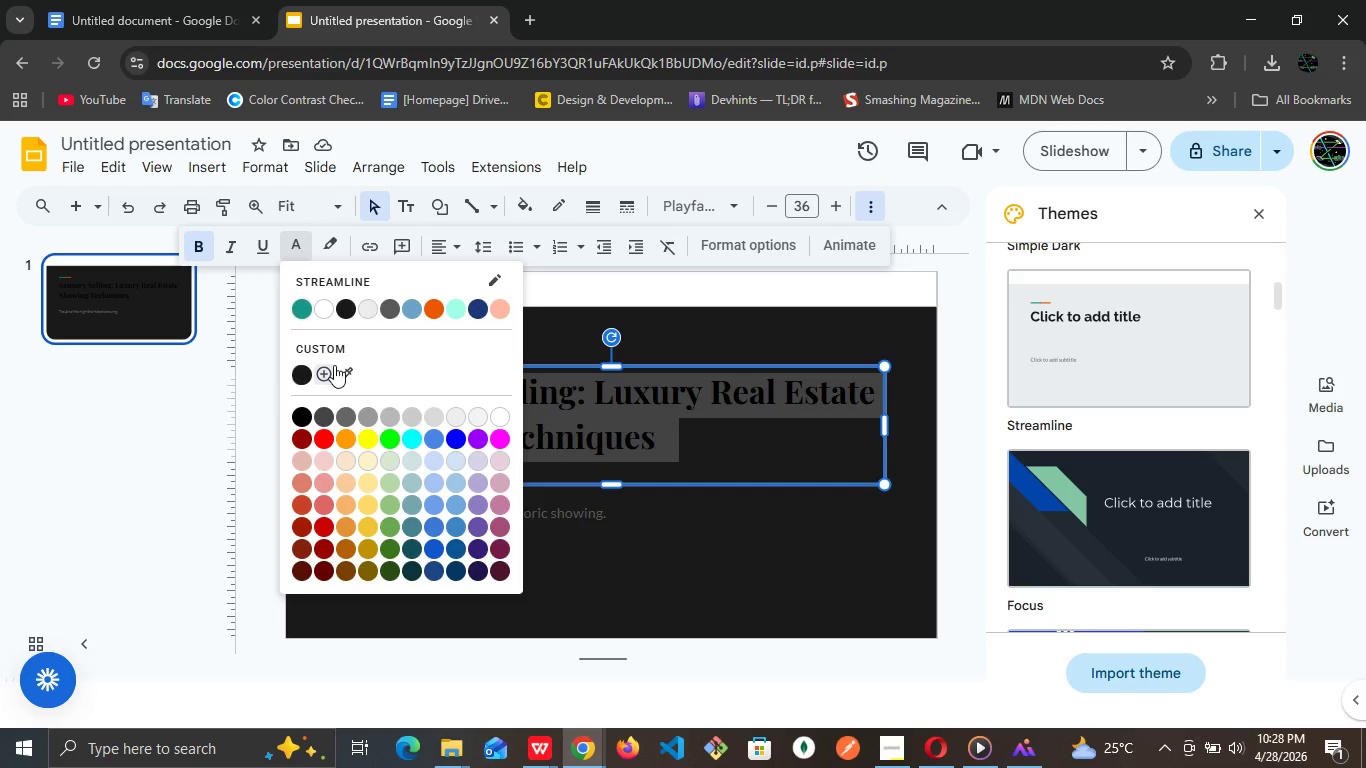 
left_click([332, 365])
 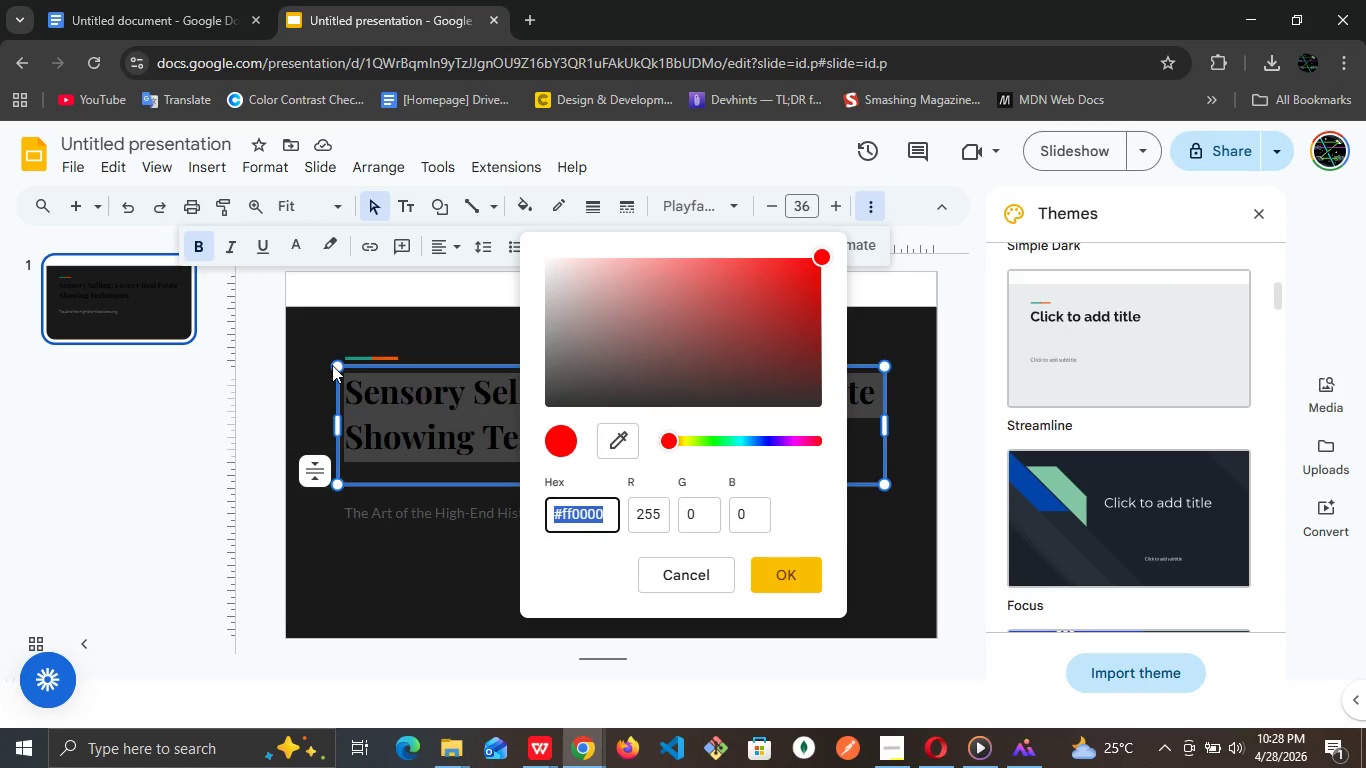 
wait(14.86)
 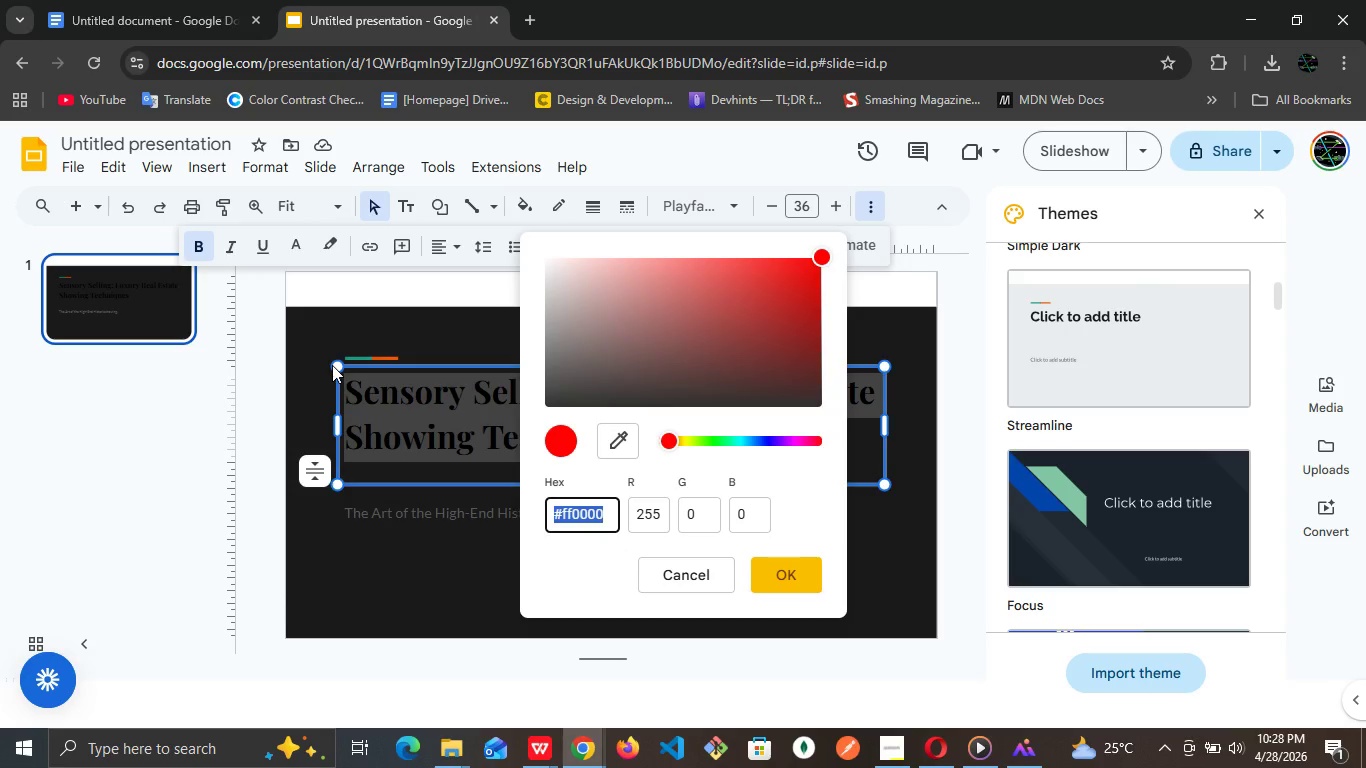 
type(#c5a059)
 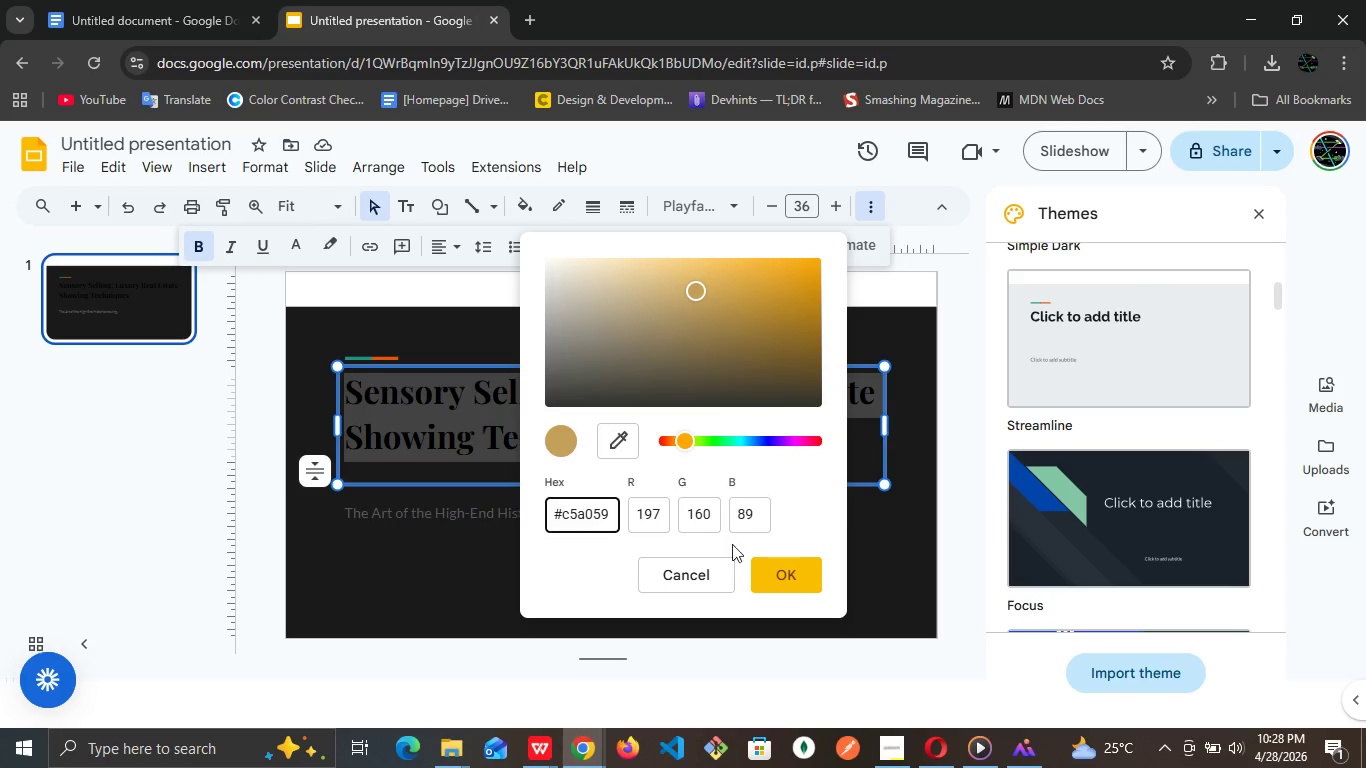 
left_click([770, 560])
 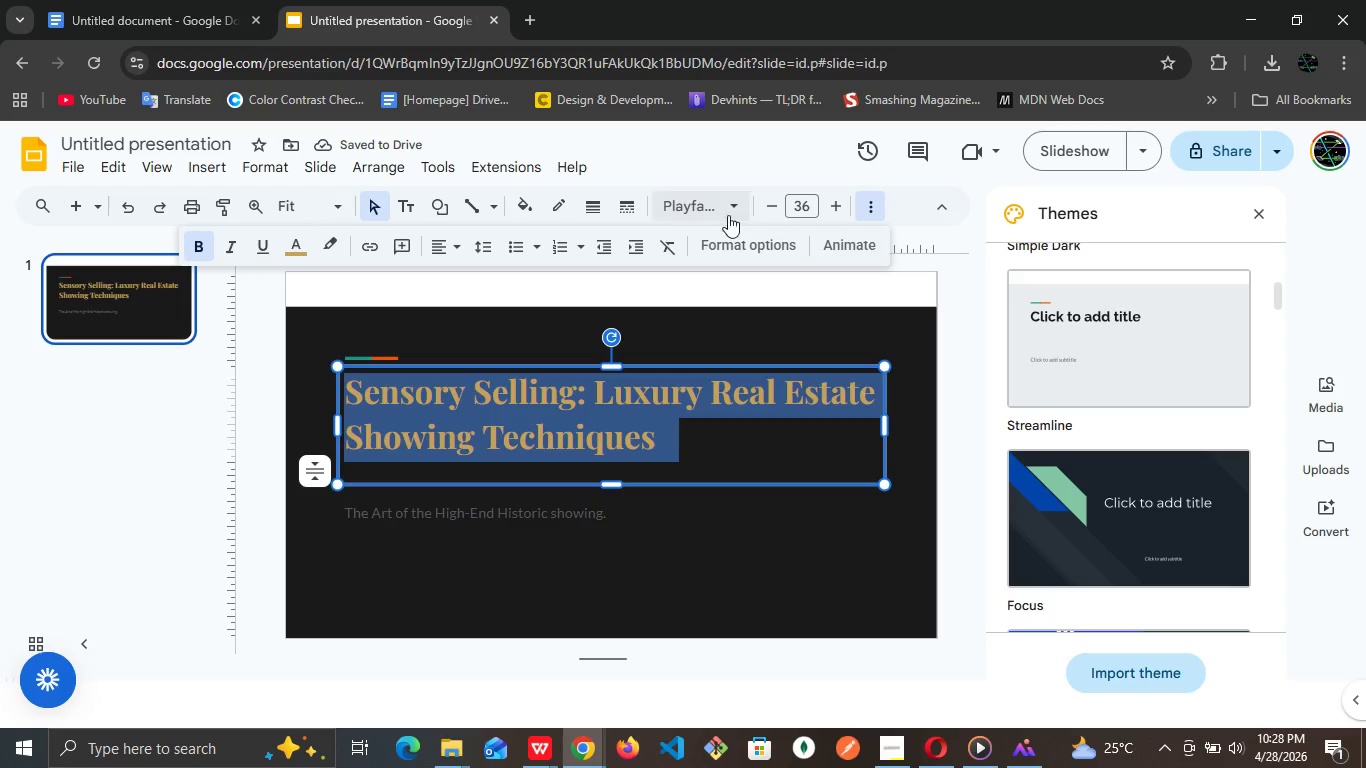 
left_click([628, 568])
 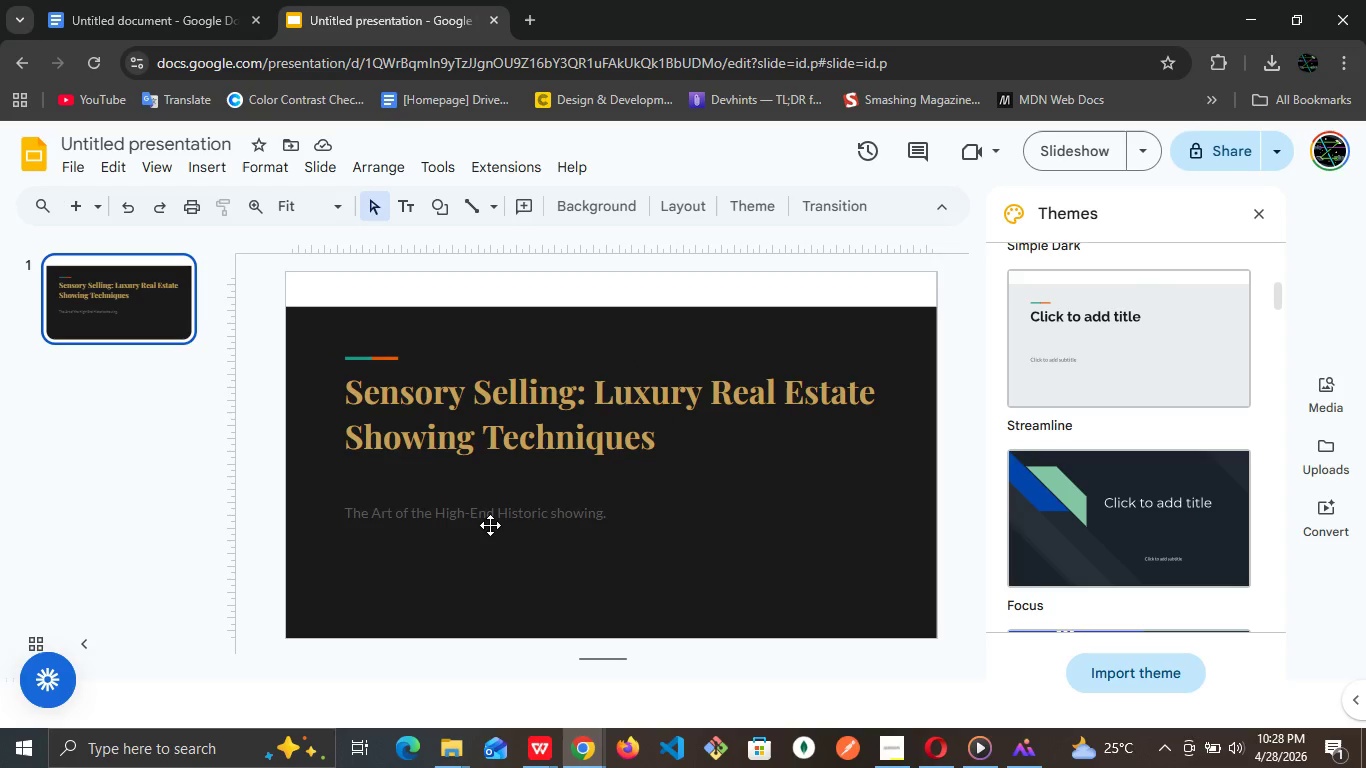 
double_click([503, 514])
 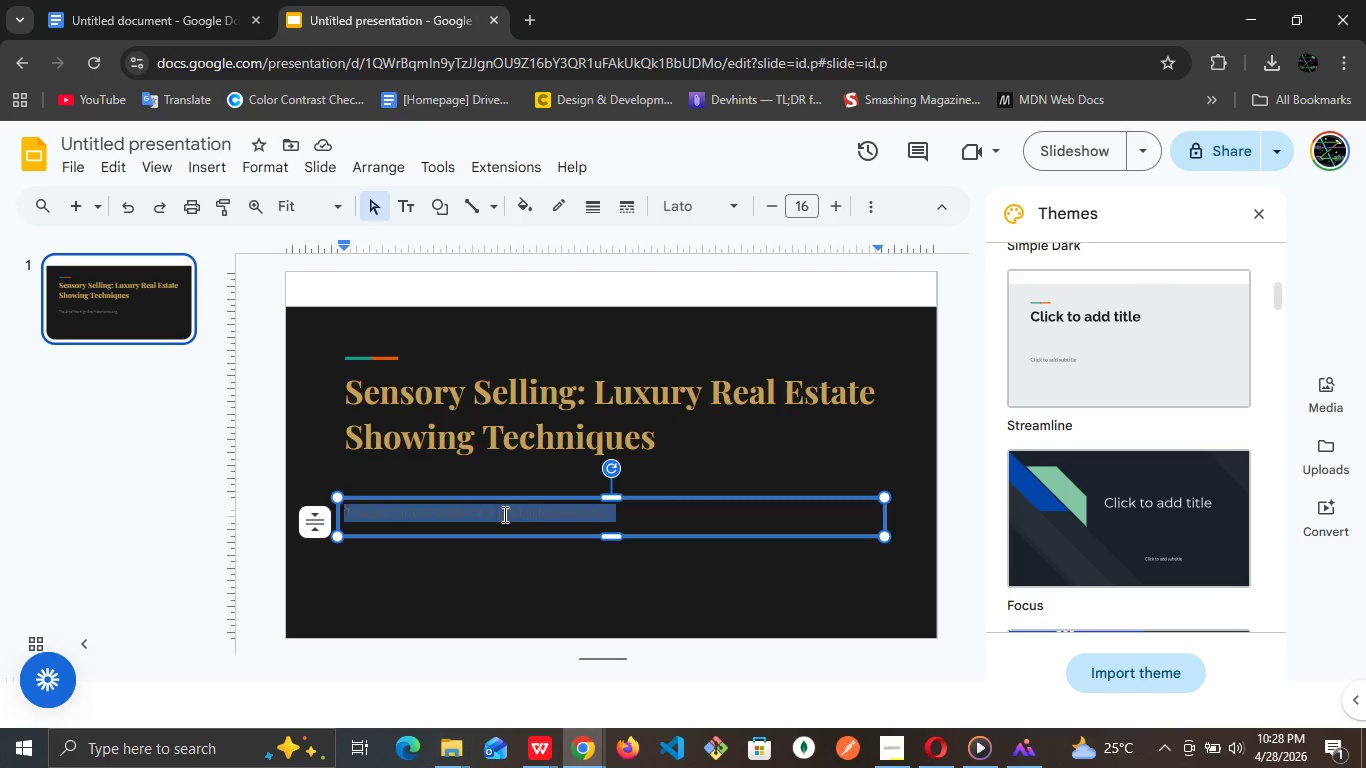 
triple_click([503, 514])
 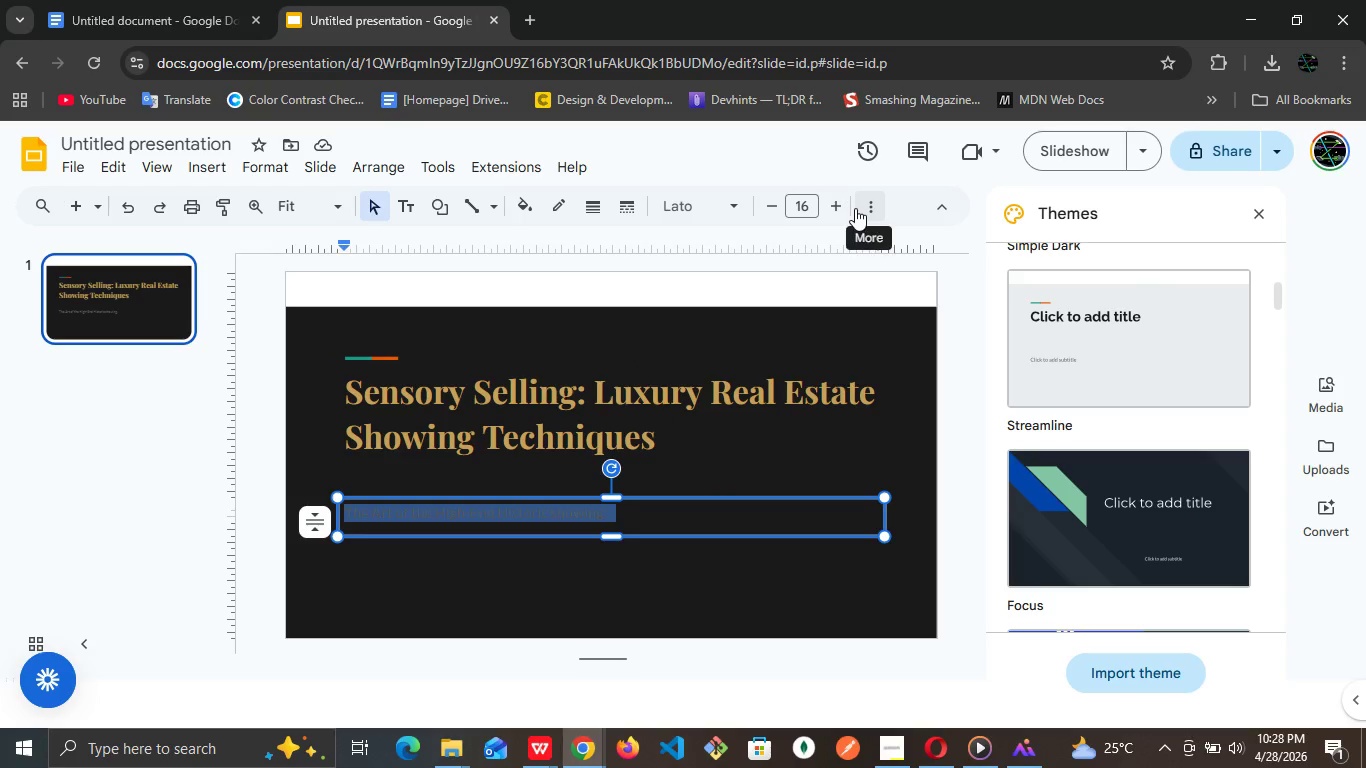 
left_click([869, 207])
 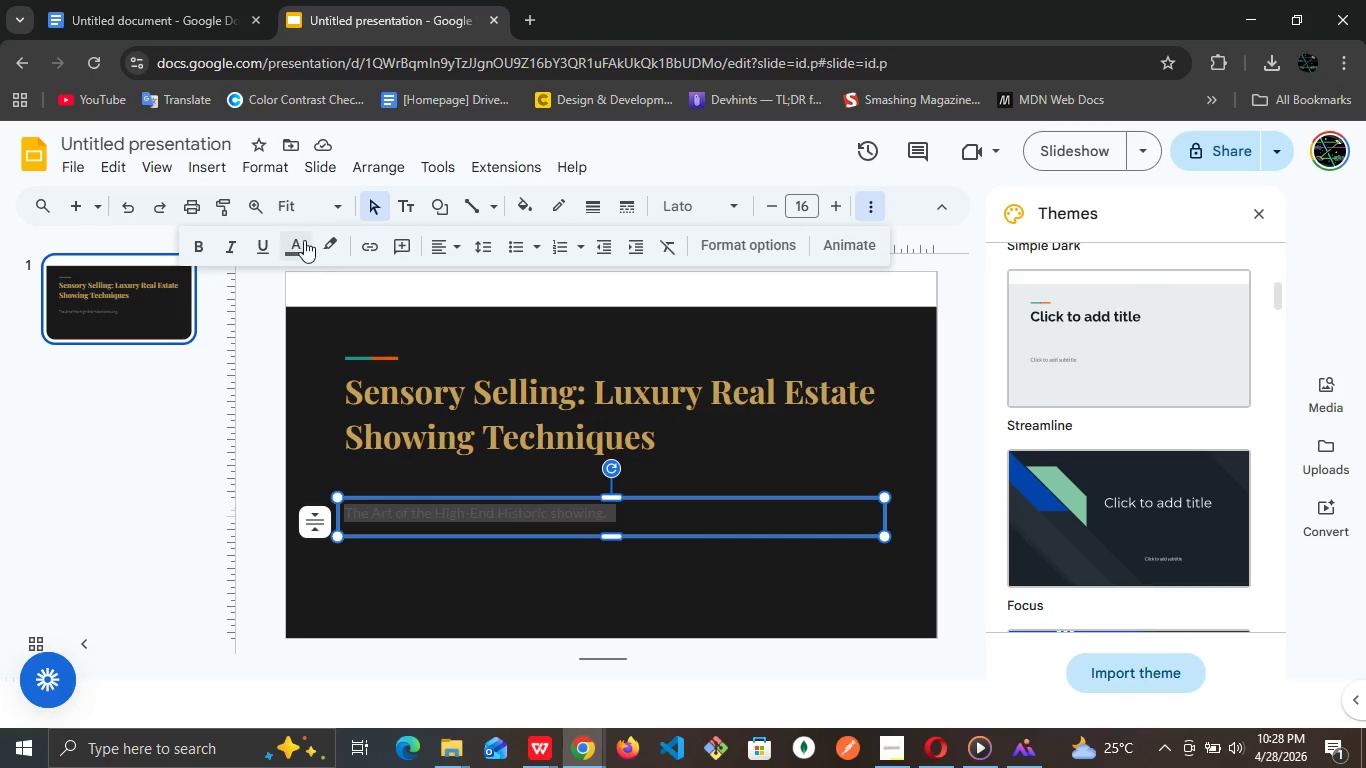 
left_click([305, 233])
 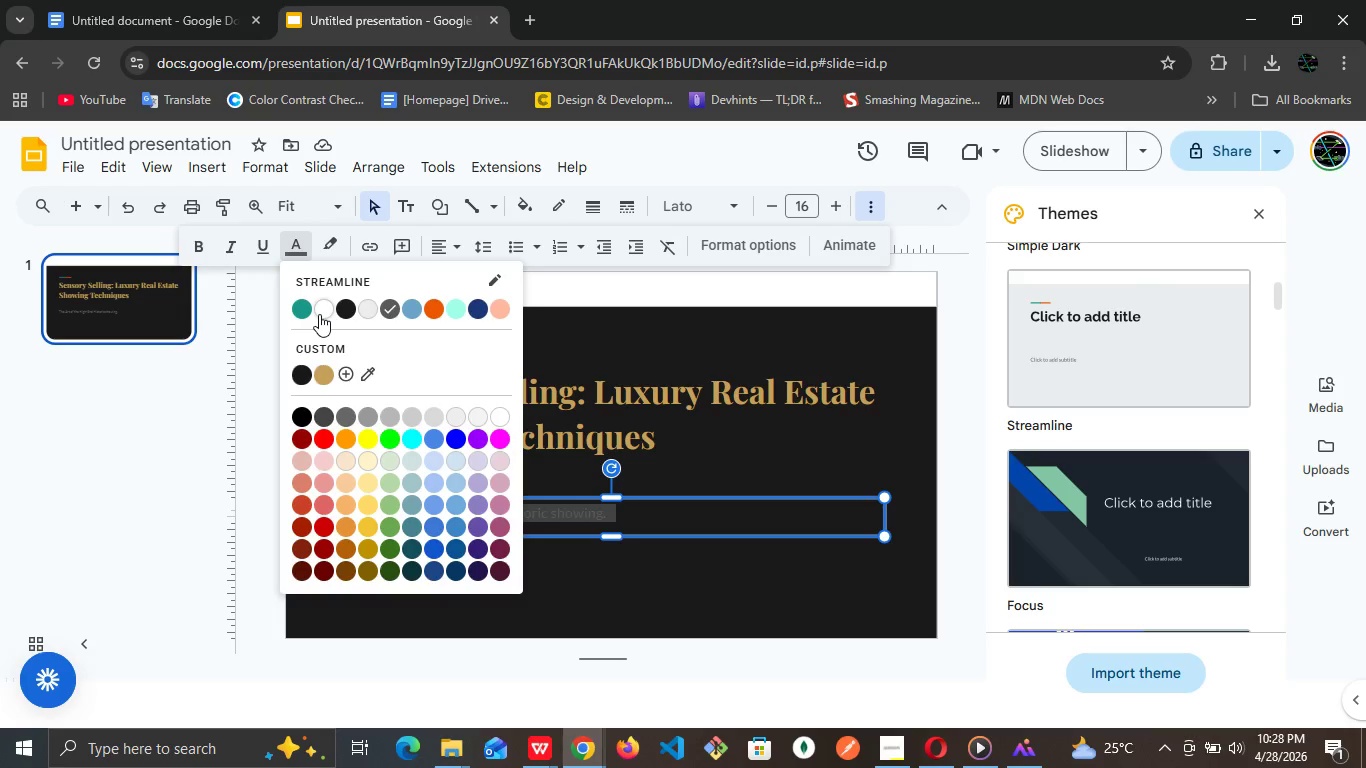 
left_click([320, 314])
 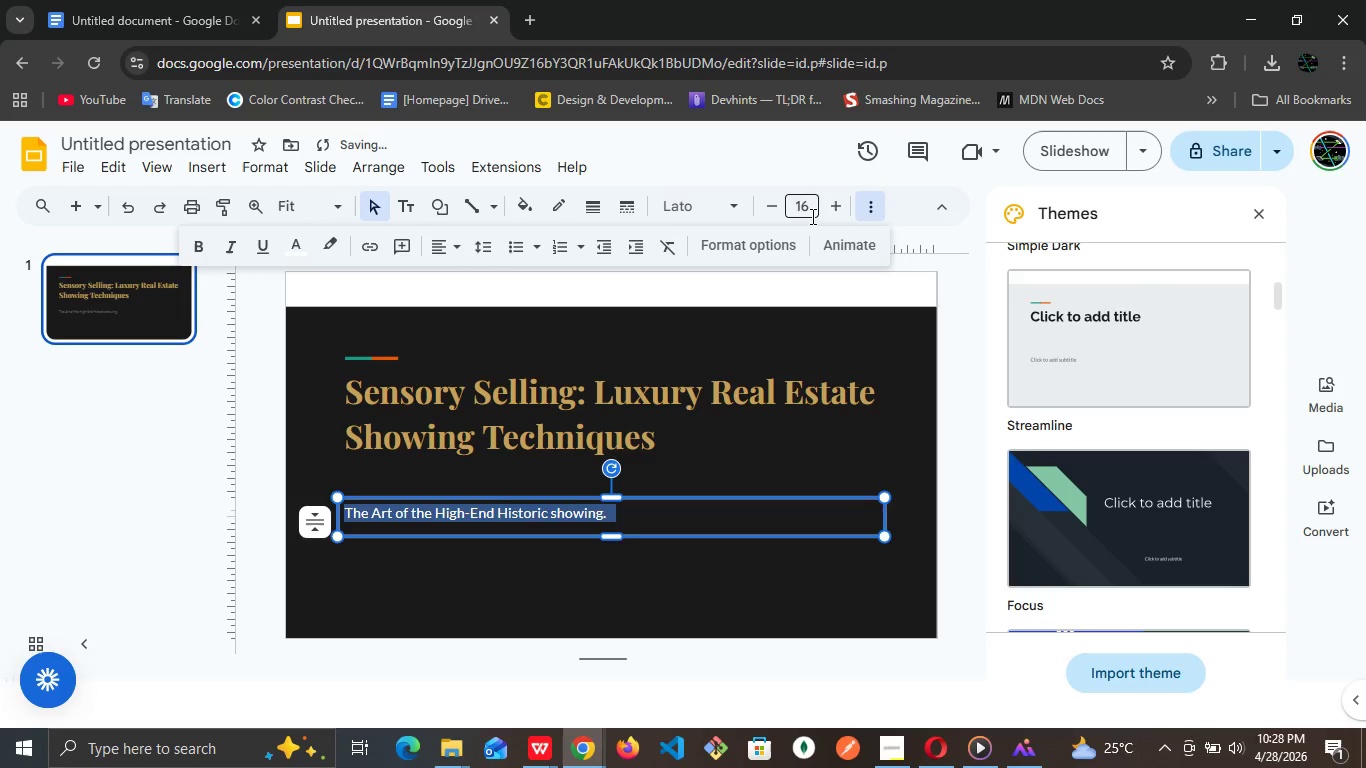 
left_click([811, 216])
 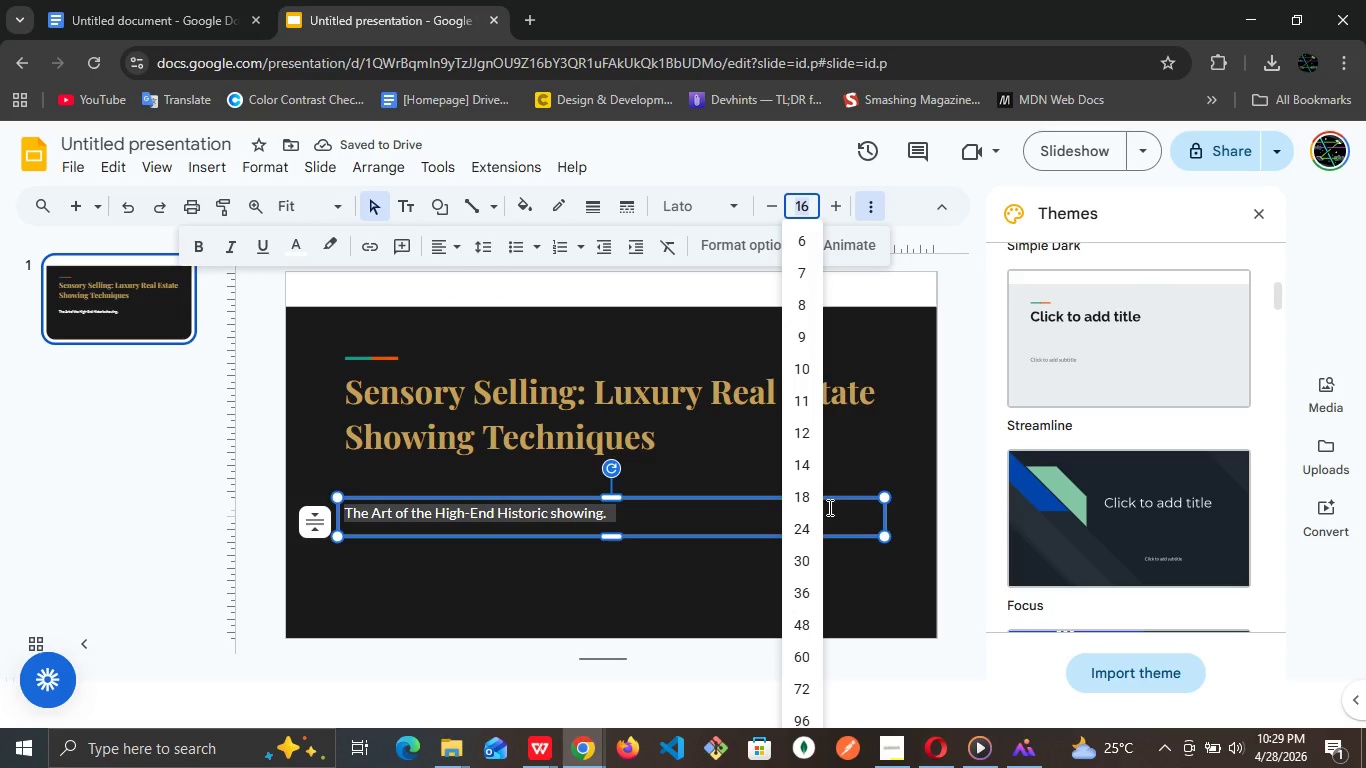 
left_click([817, 507])
 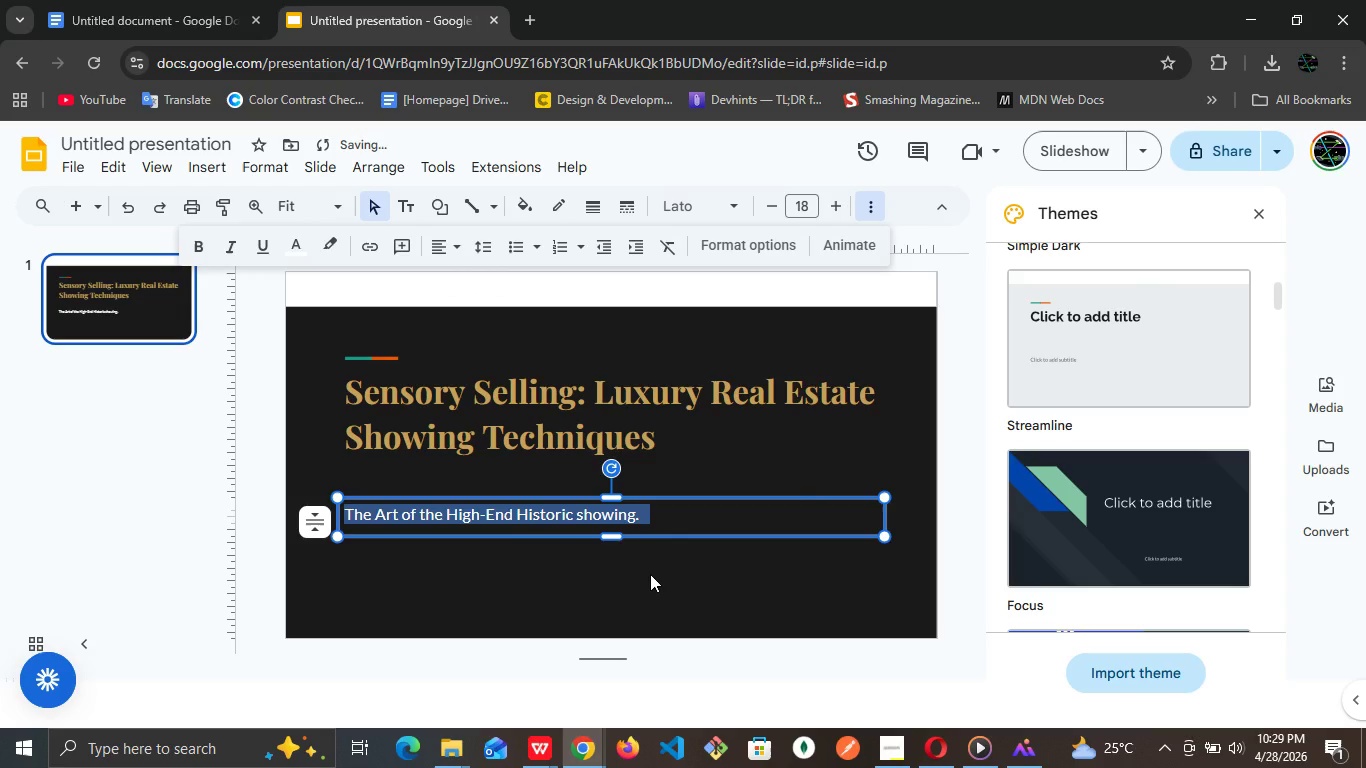 
left_click([650, 574])
 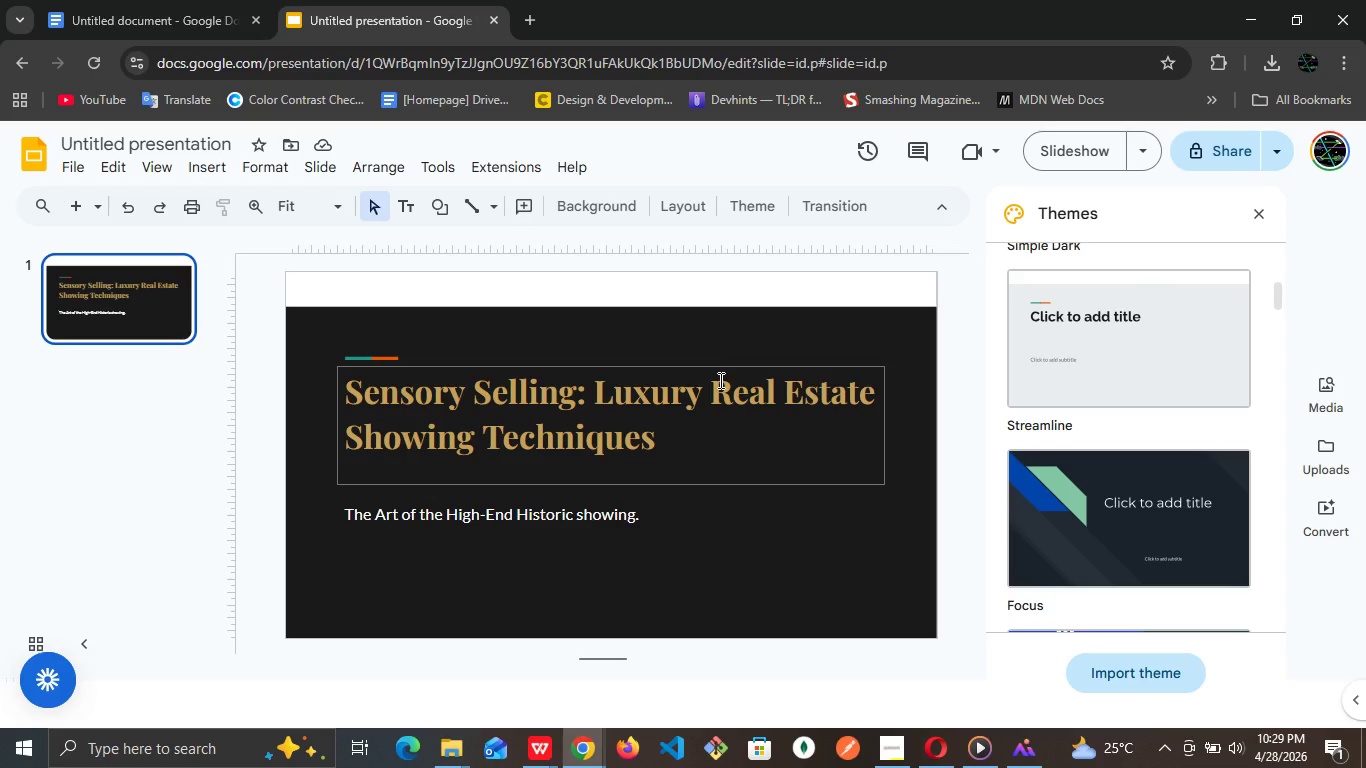 
wait(20.97)
 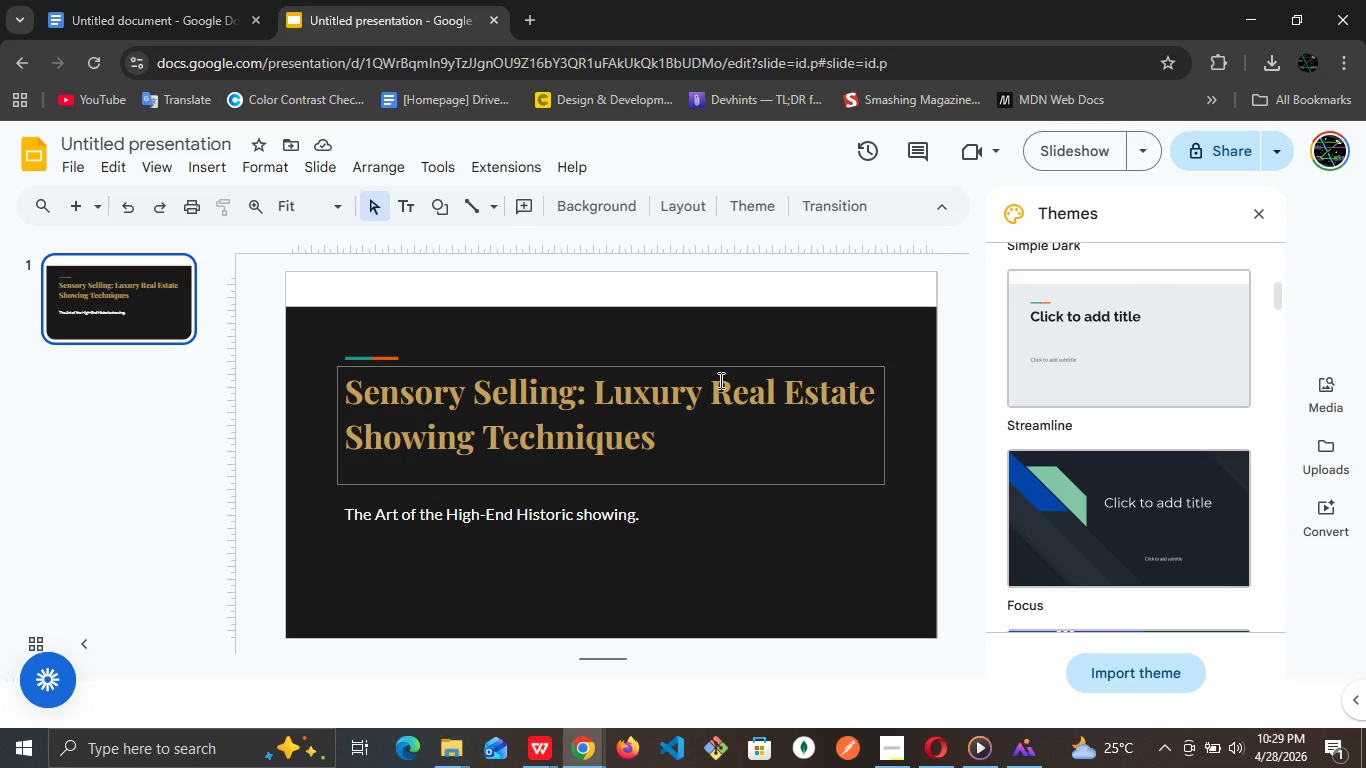 
left_click([145, 447])
 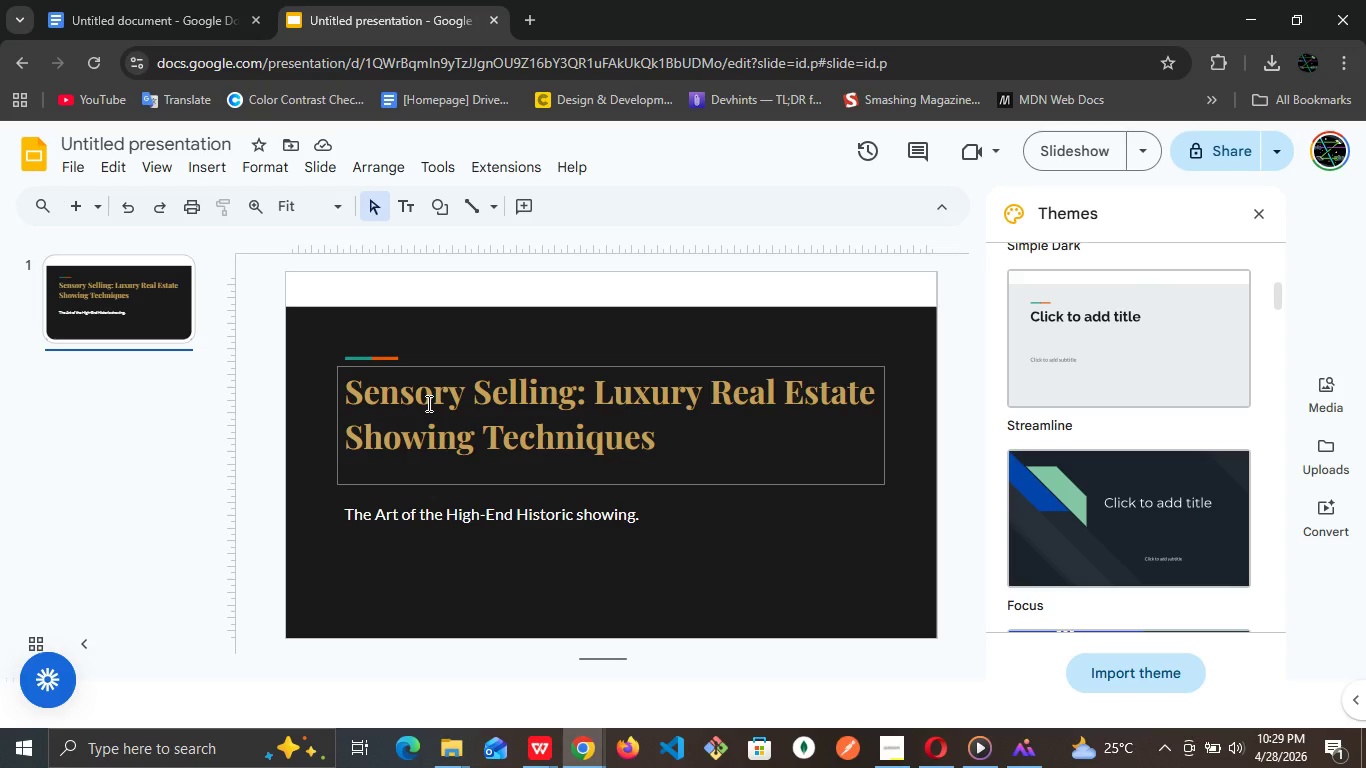 
left_click([427, 403])
 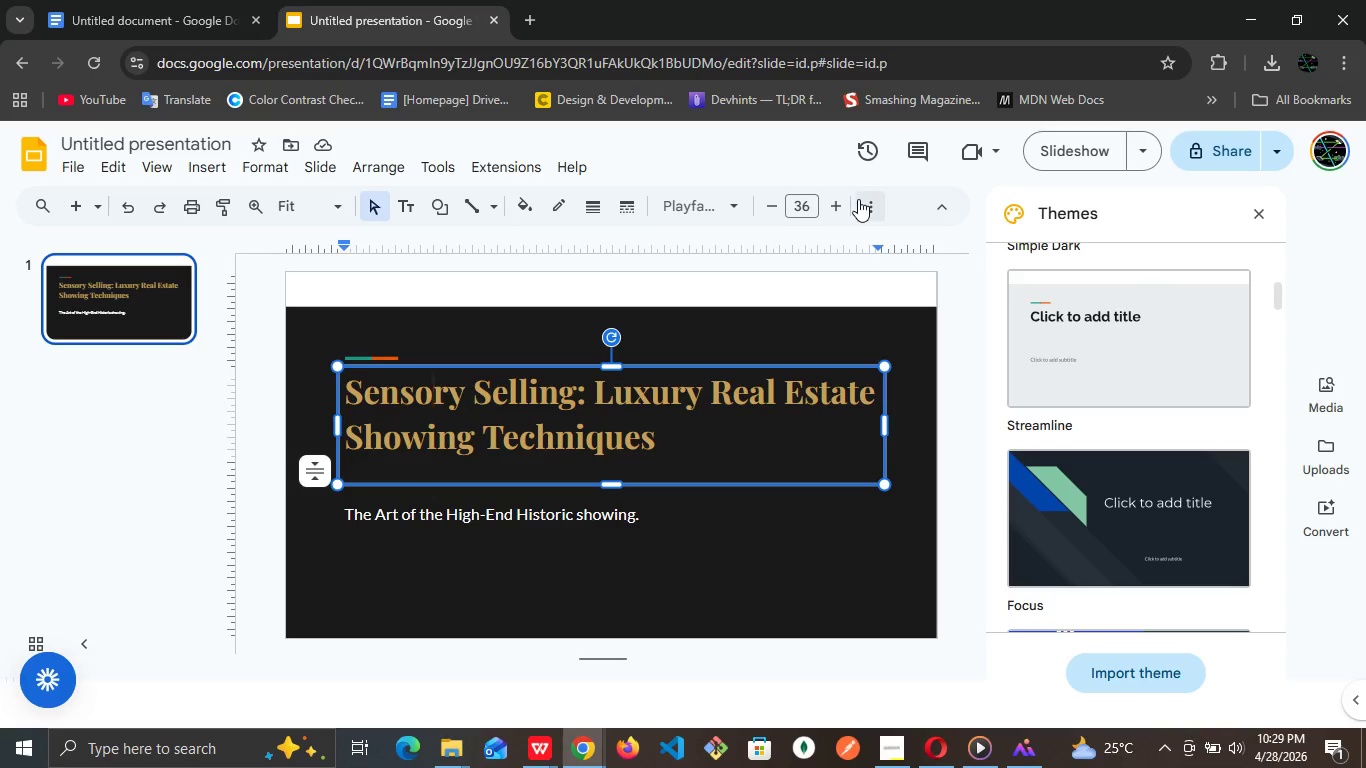 
left_click([866, 204])
 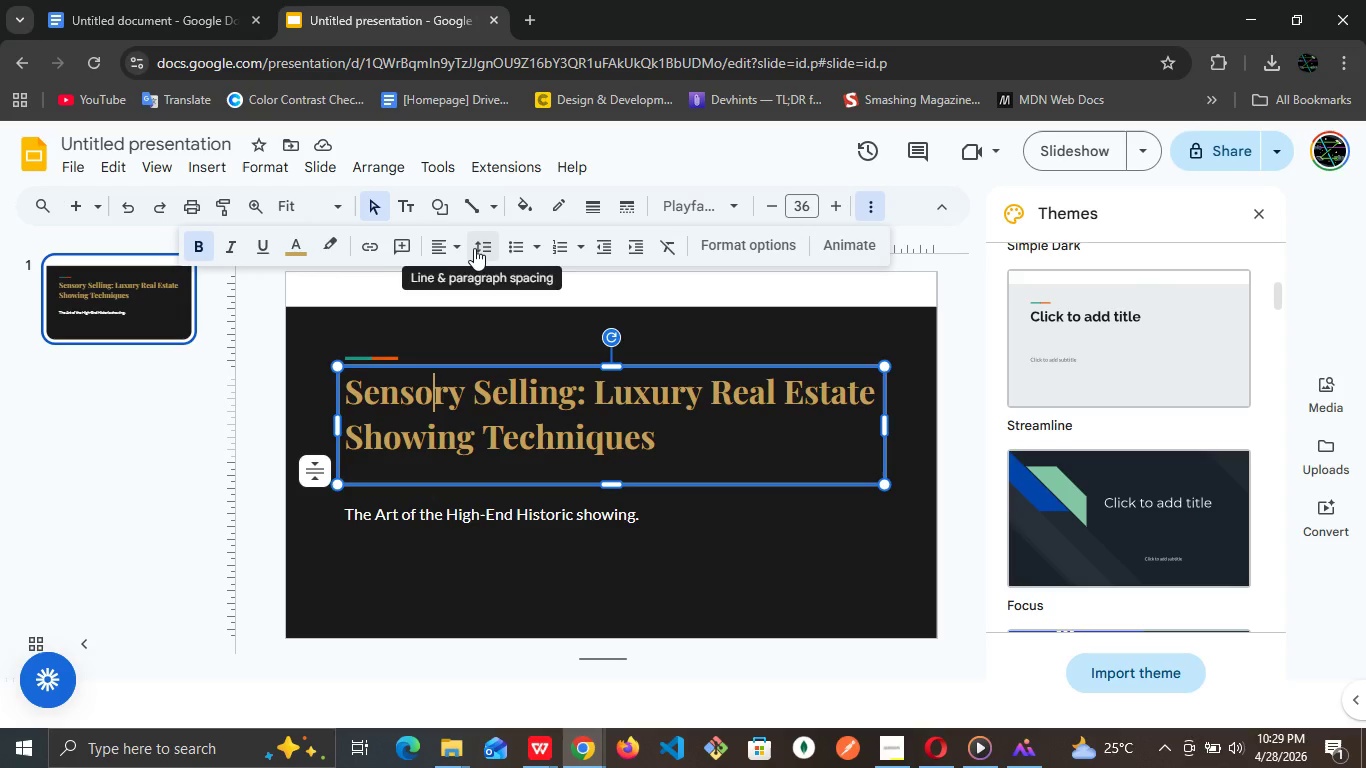 
left_click([461, 250])
 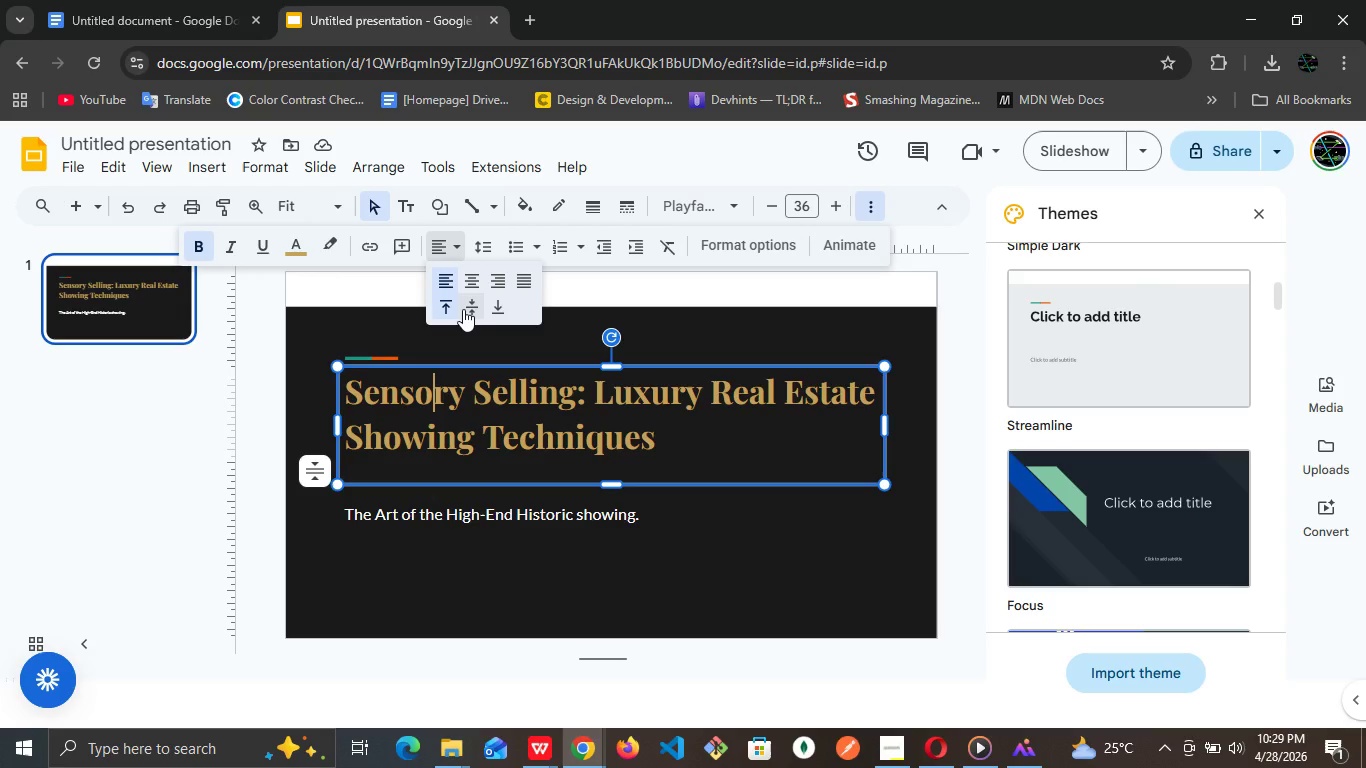 
left_click([463, 309])
 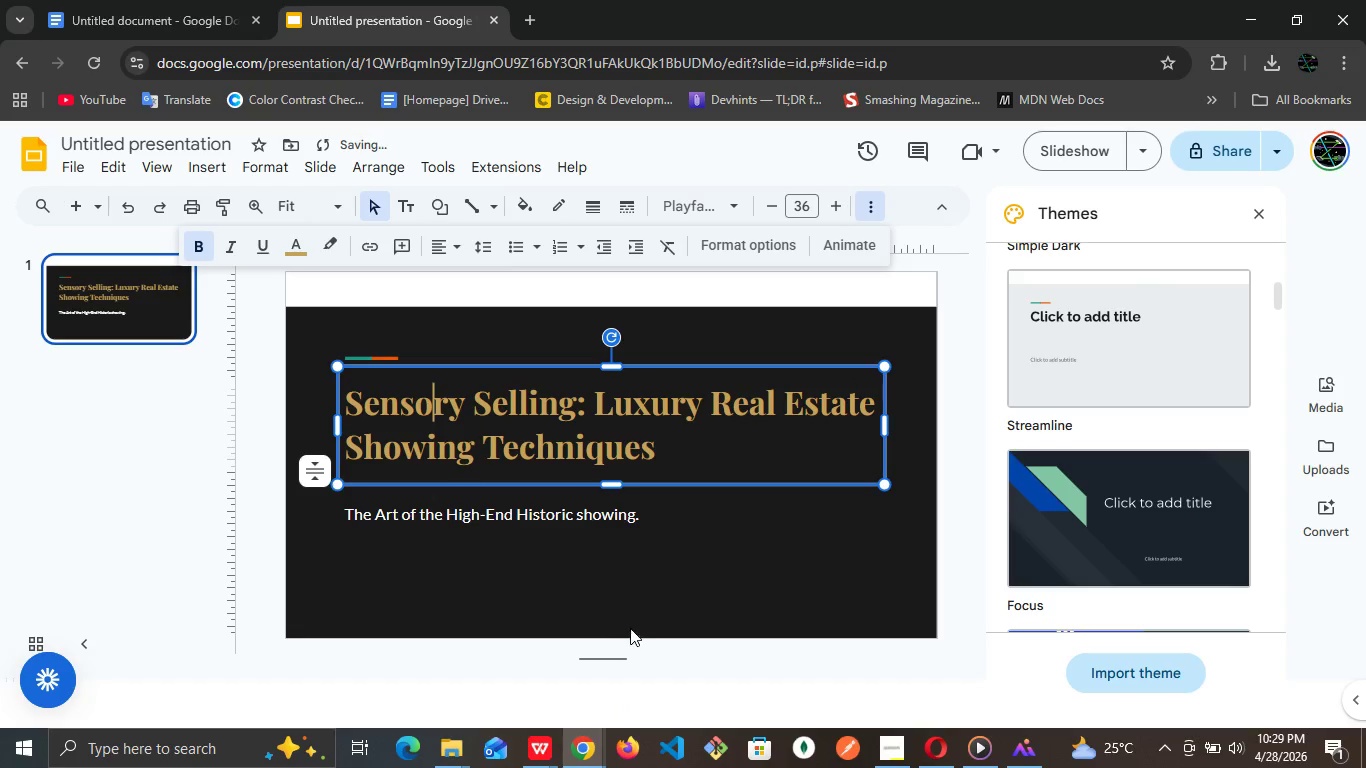 
left_click([633, 610])
 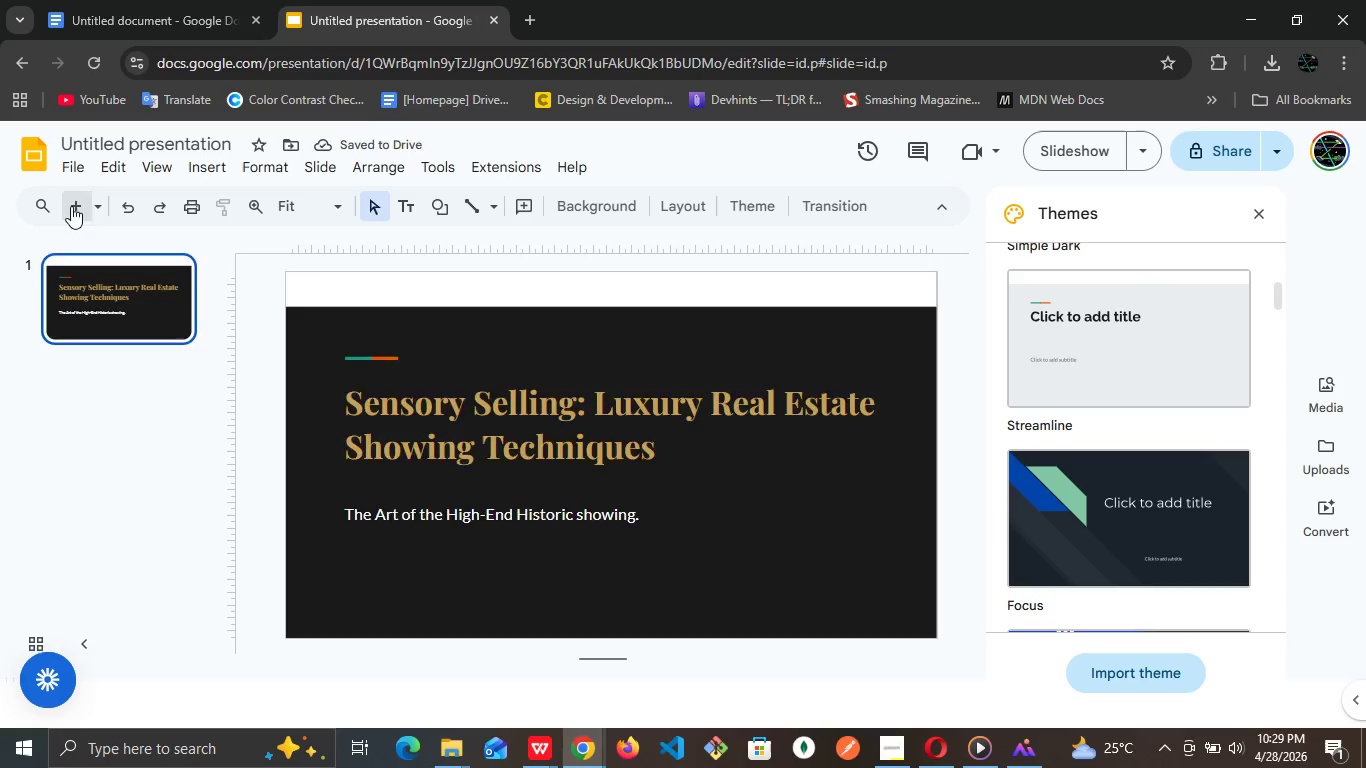 
left_click([147, 421])
 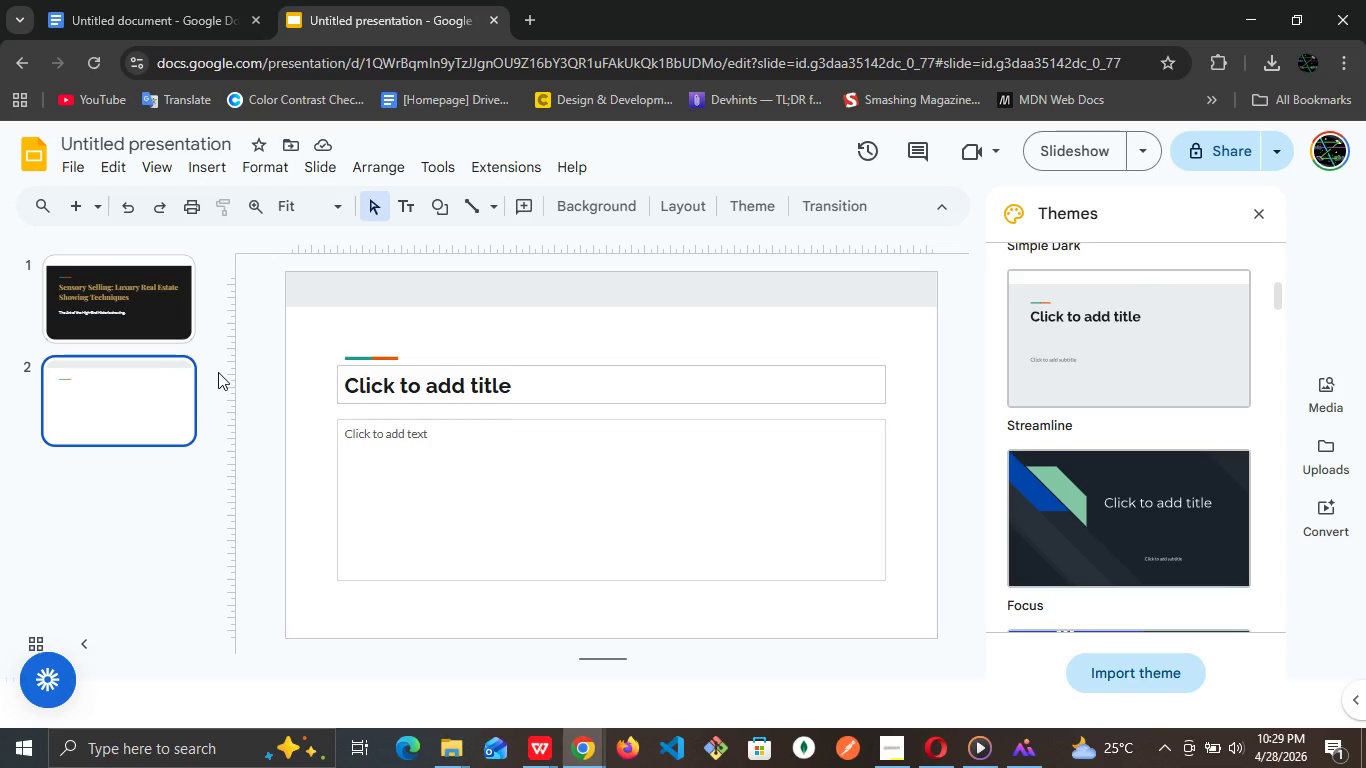 
wait(20.62)
 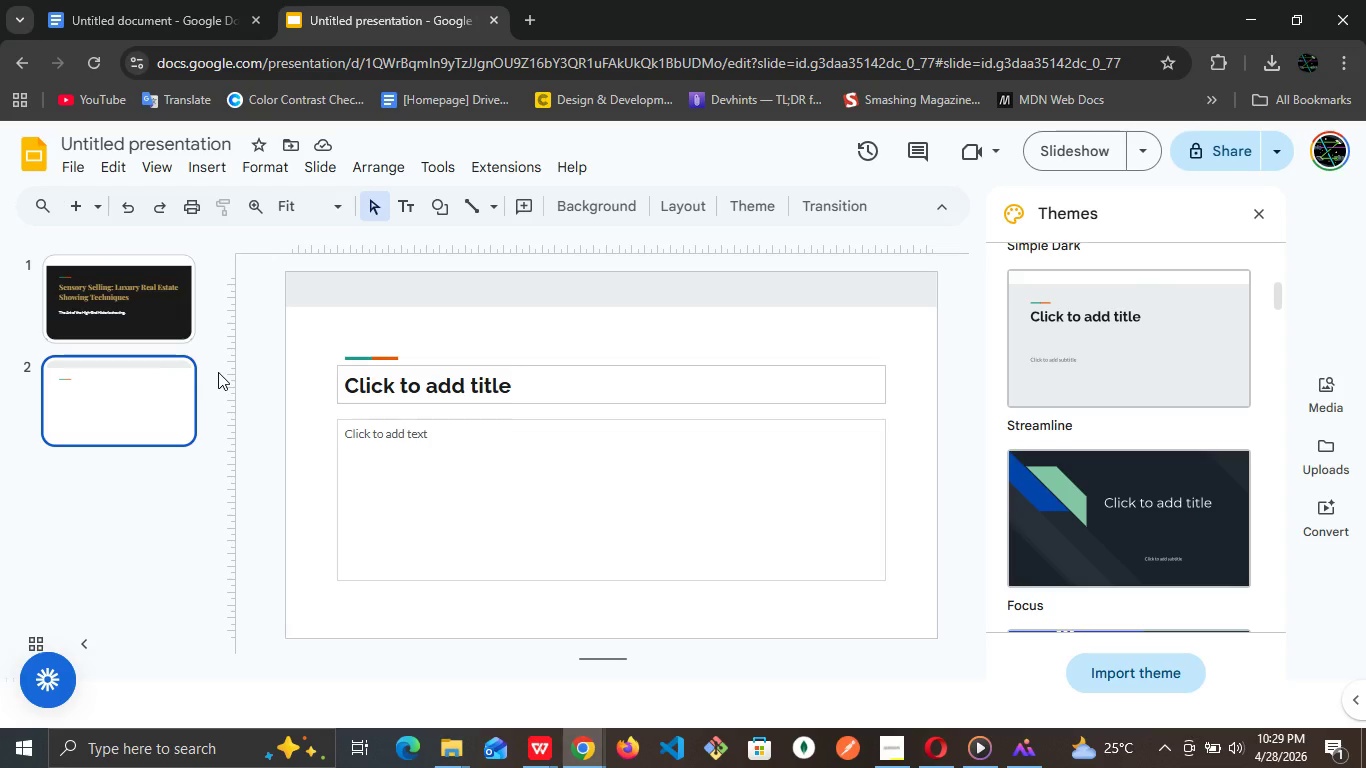 
left_click([560, 386])
 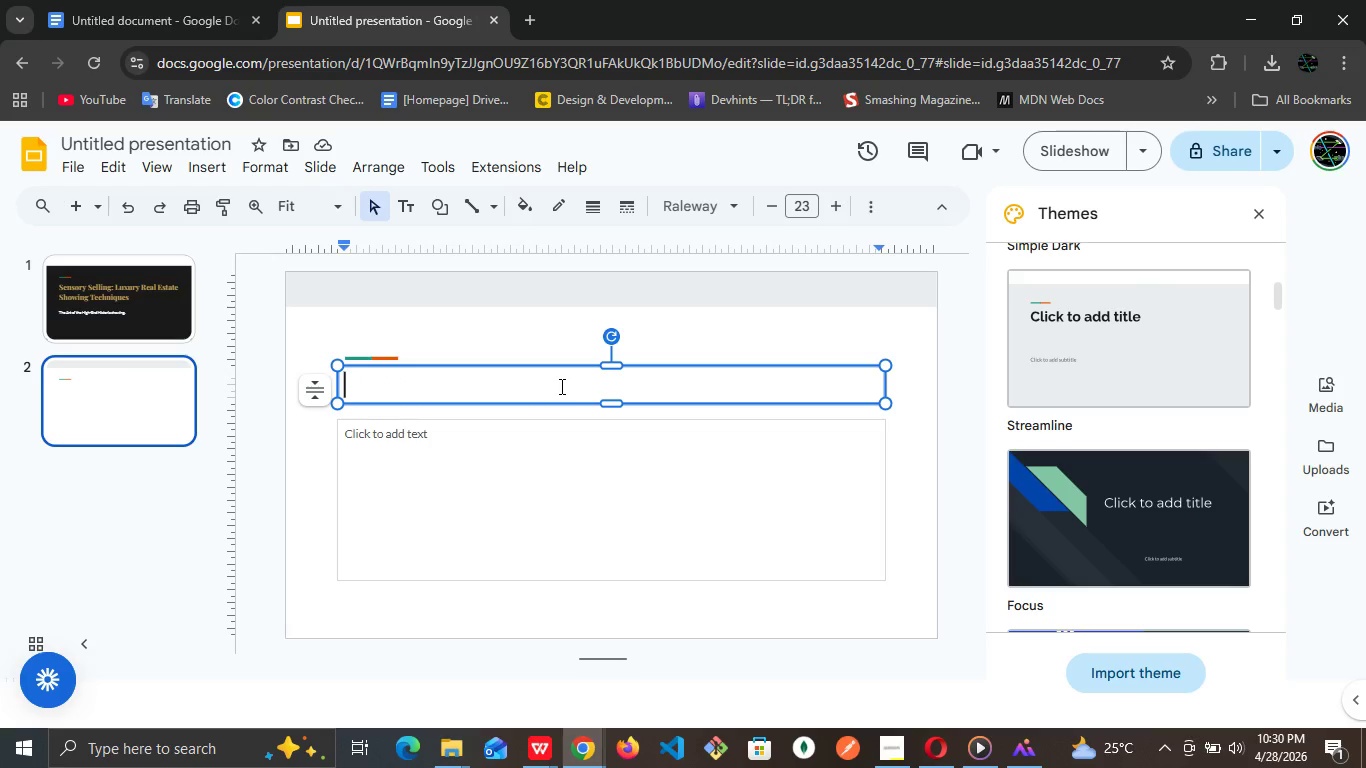 
type(The Psy)
 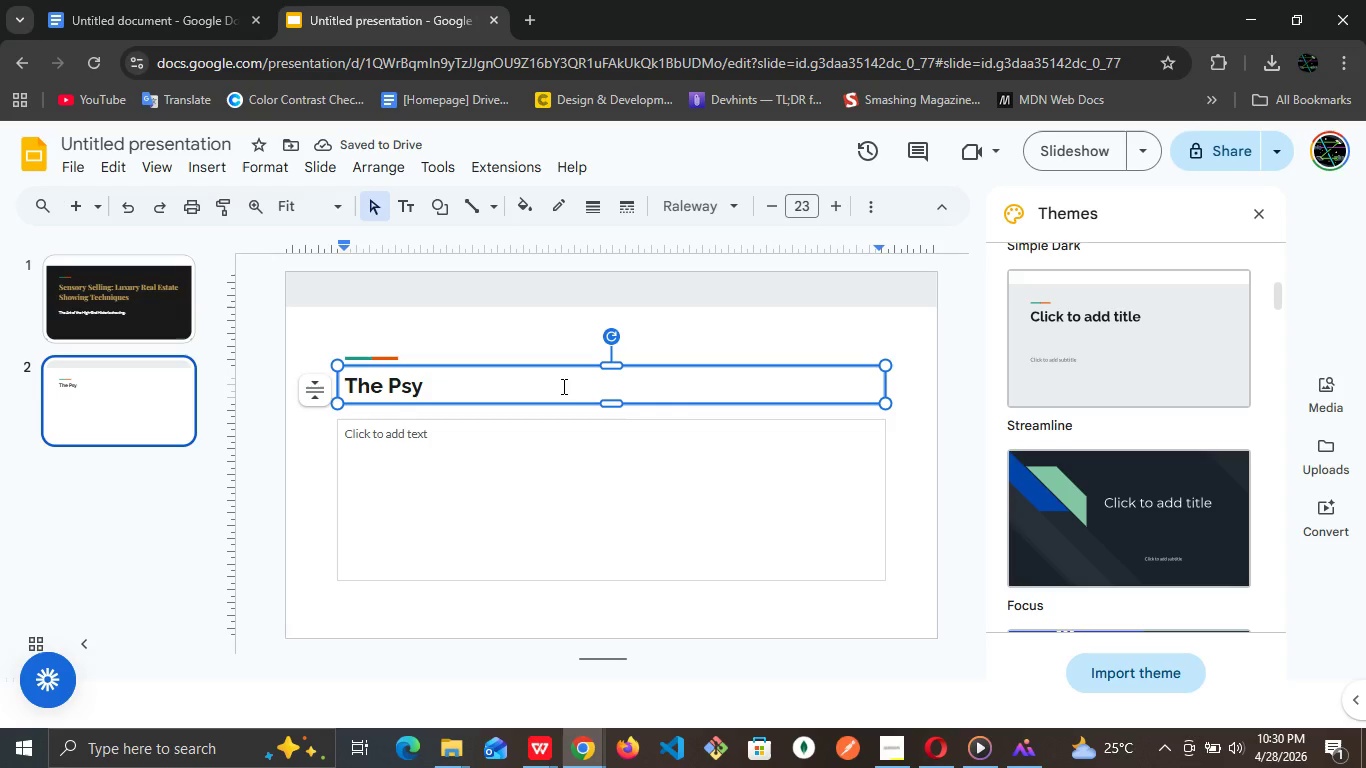 
type(chology Luxury )
 